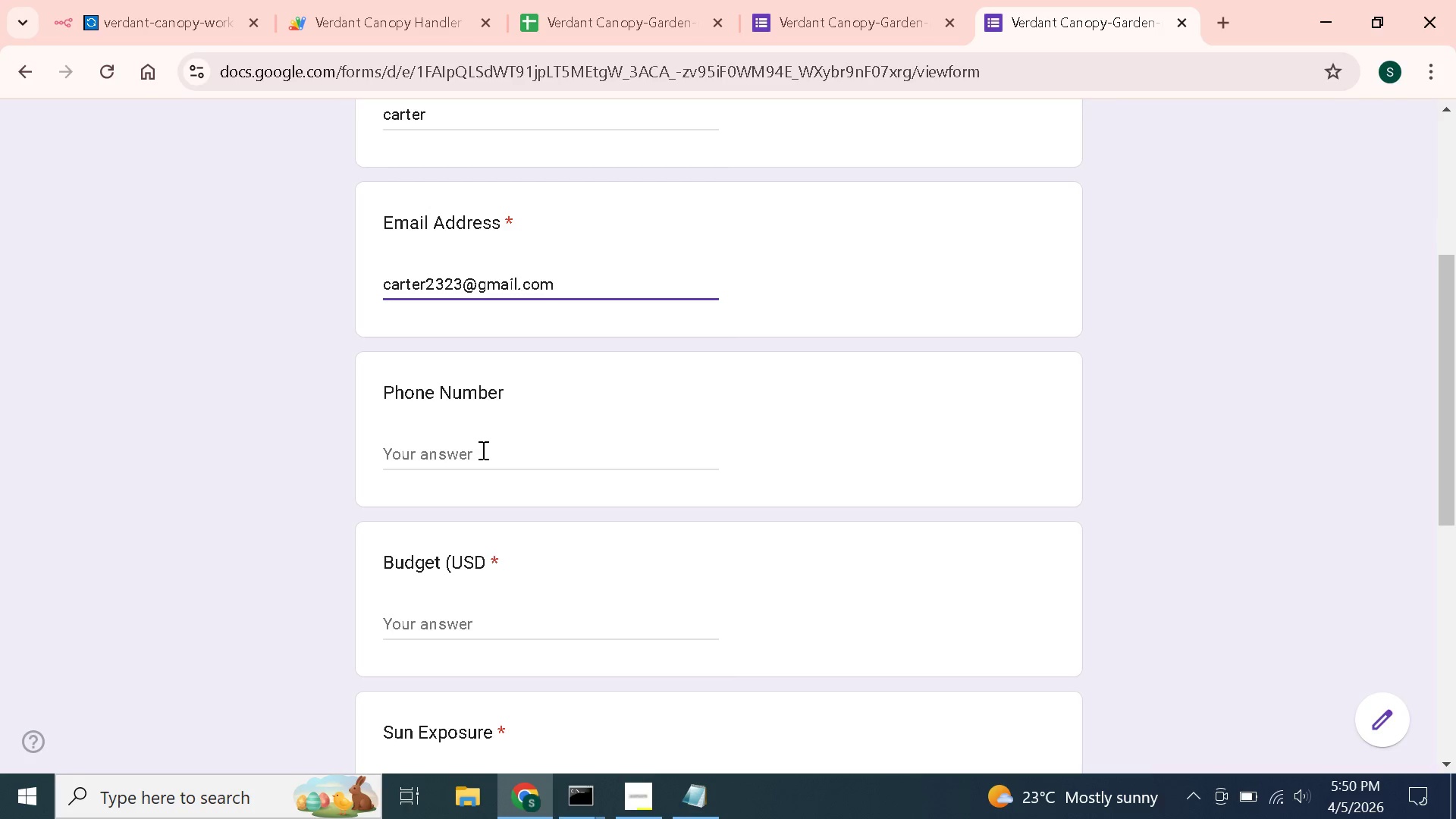 
left_click([482, 450])
 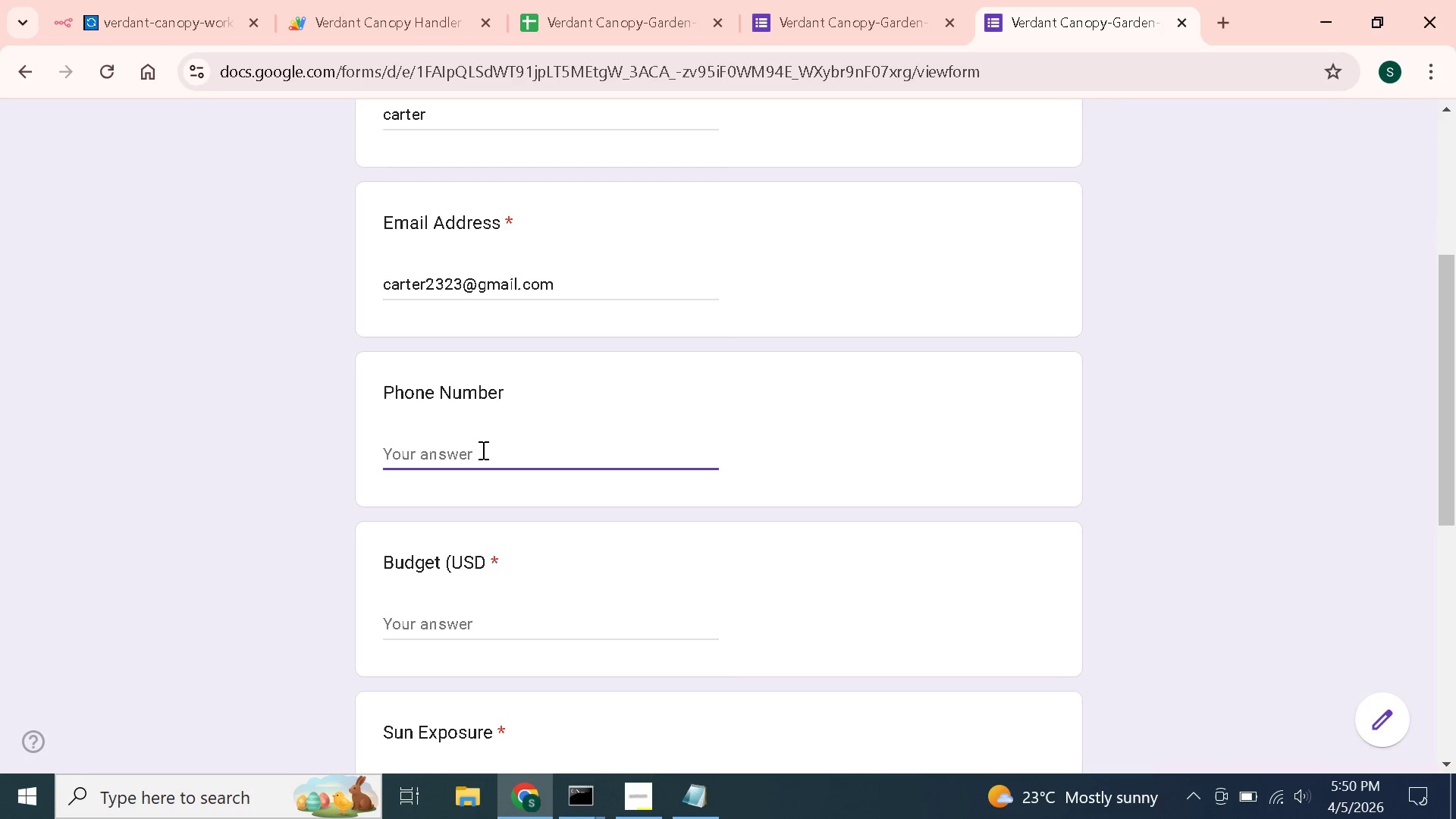 
type(+1312586956)
 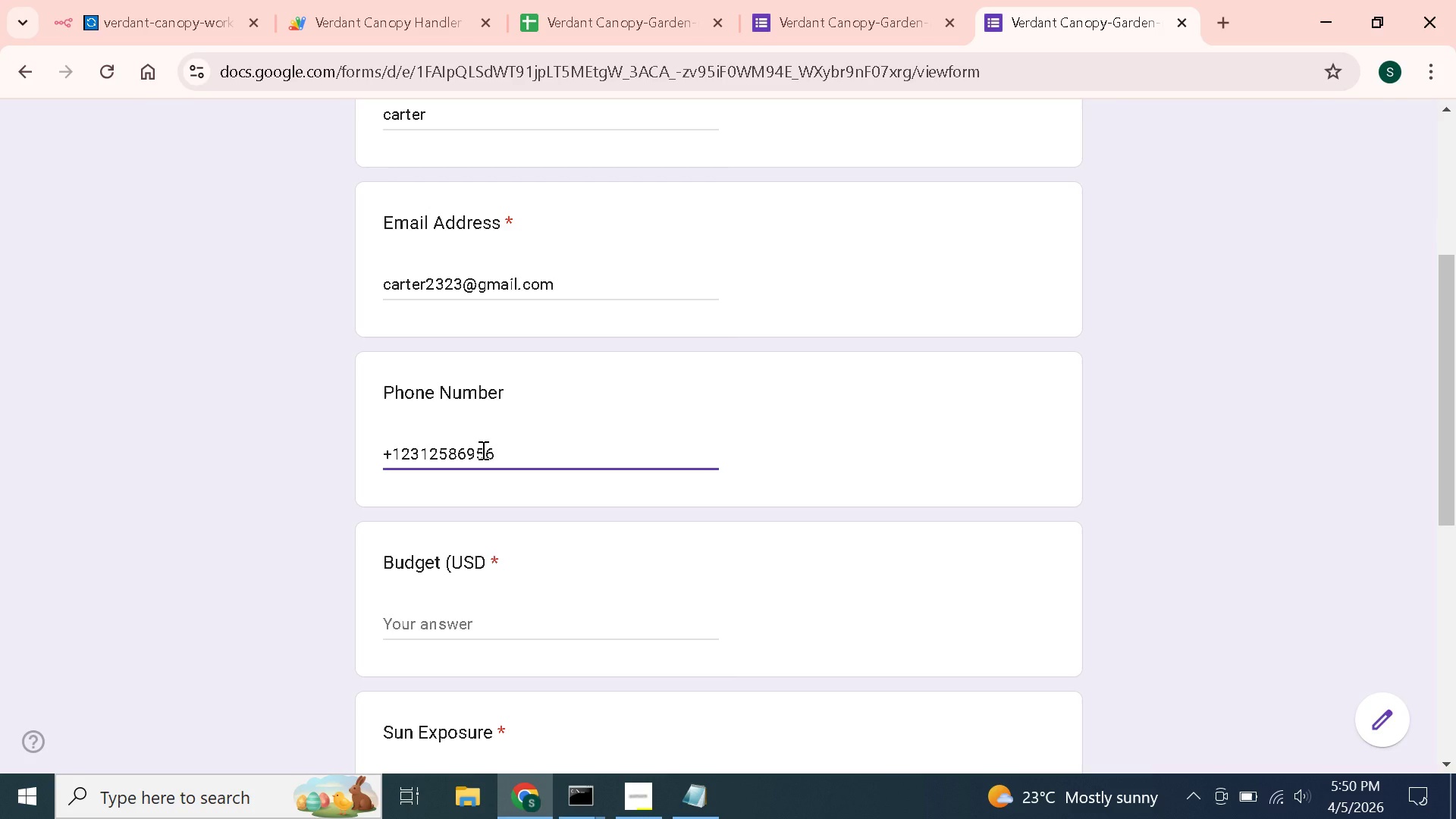 
left_click([494, 623])
 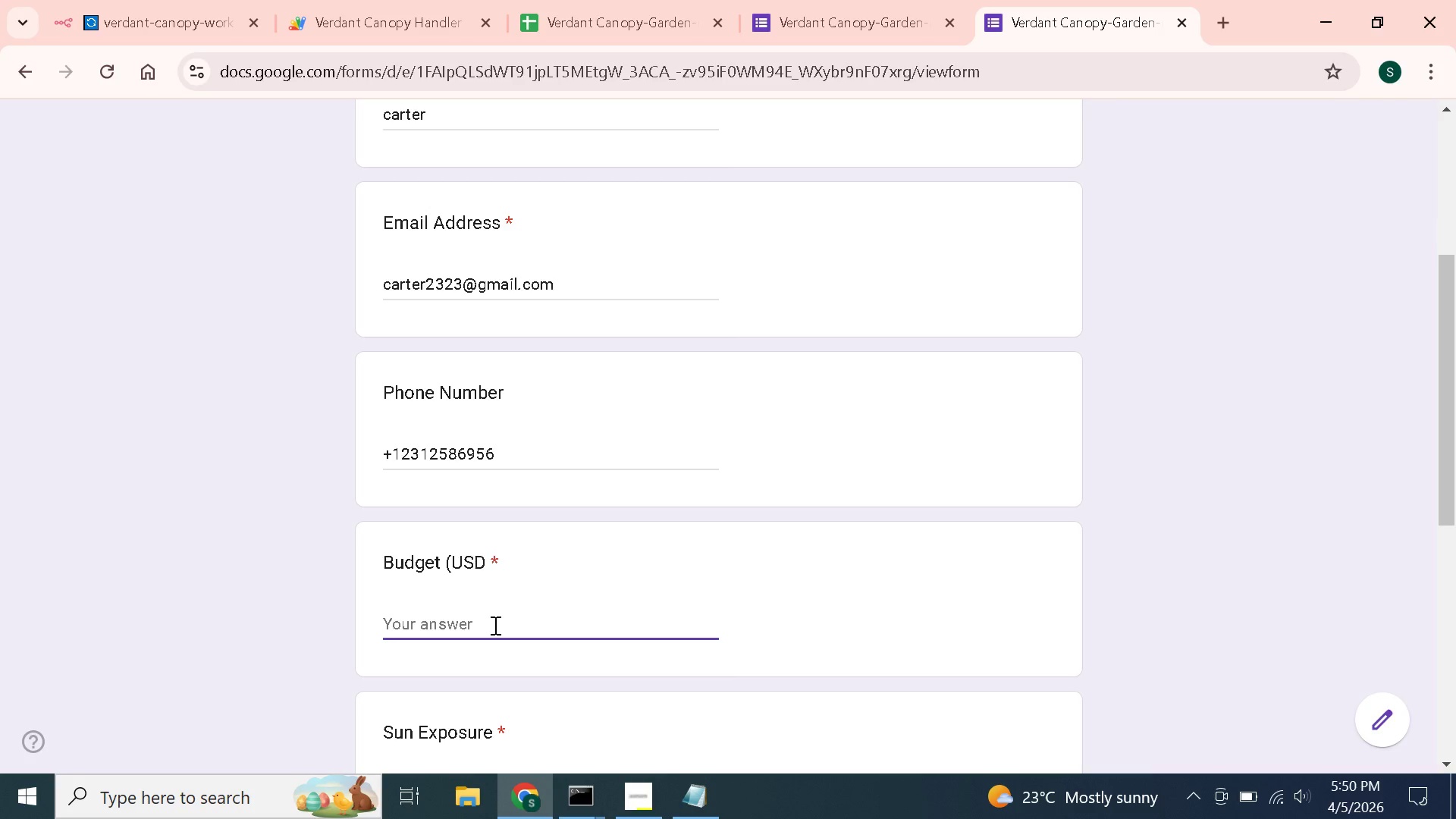 
type(5)
key(Backspace)
type($ 500)
 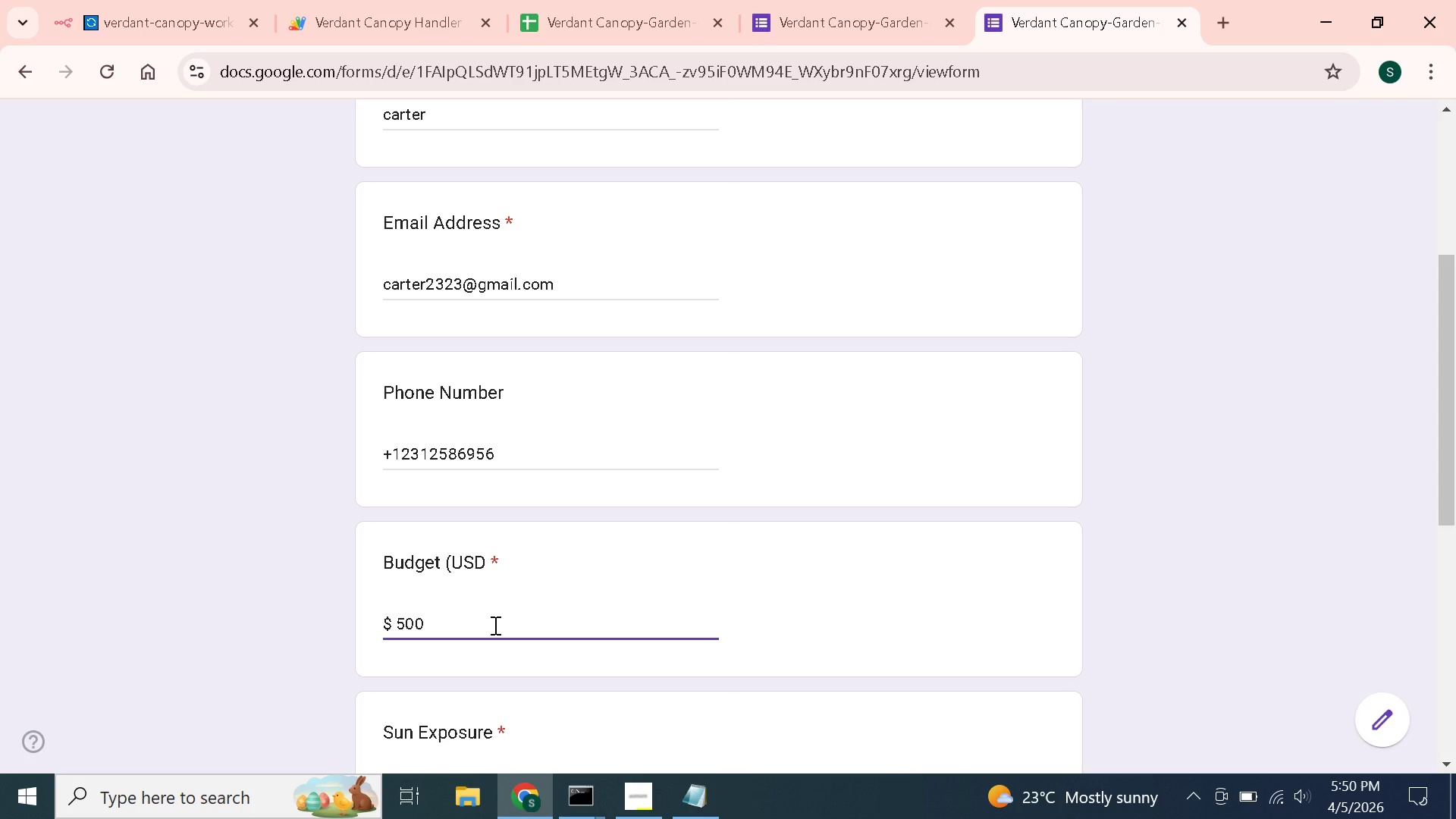 
scroll: coordinate [494, 625], scroll_direction: down, amount: 3.0
 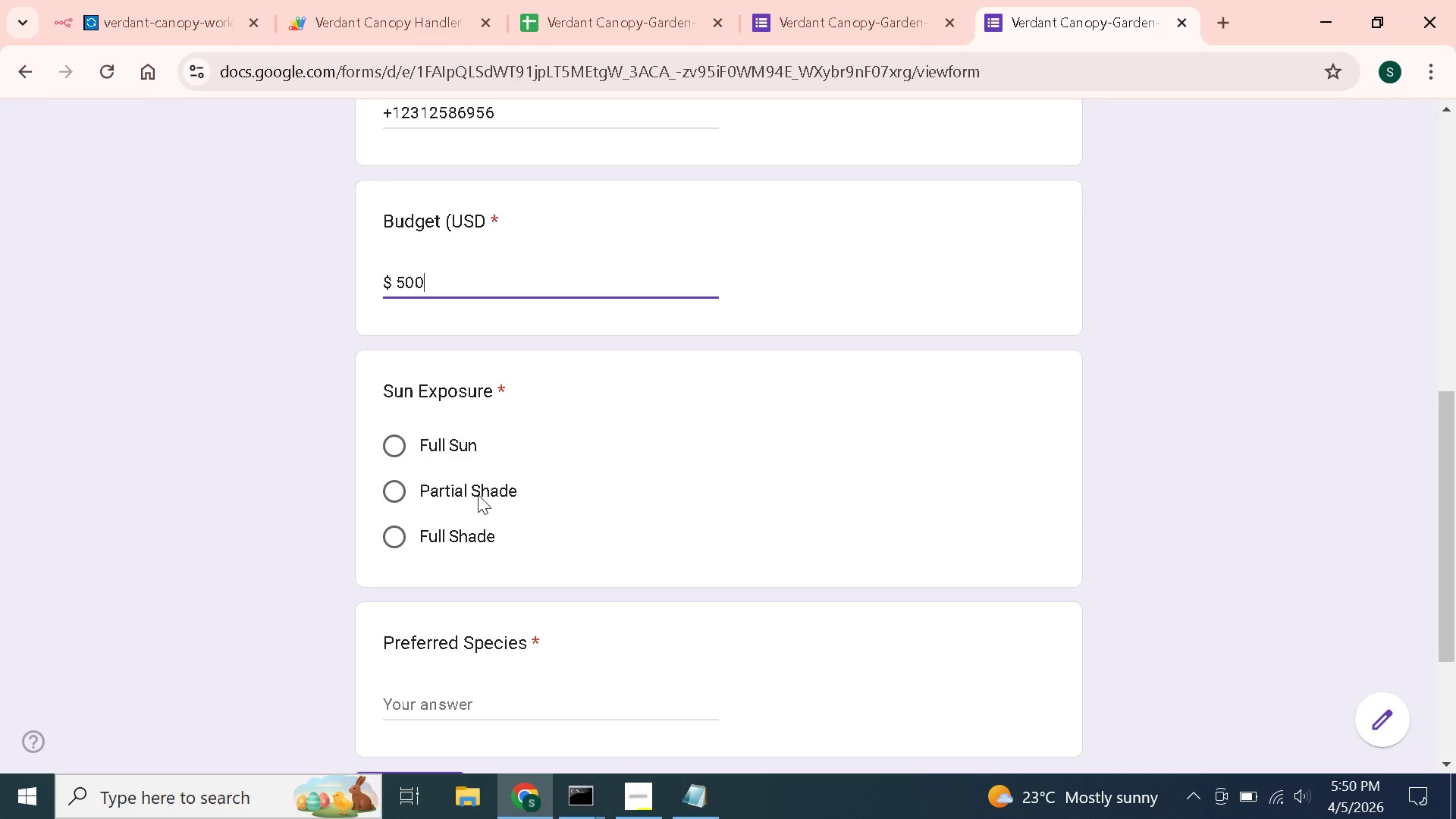 
left_click([478, 494])
 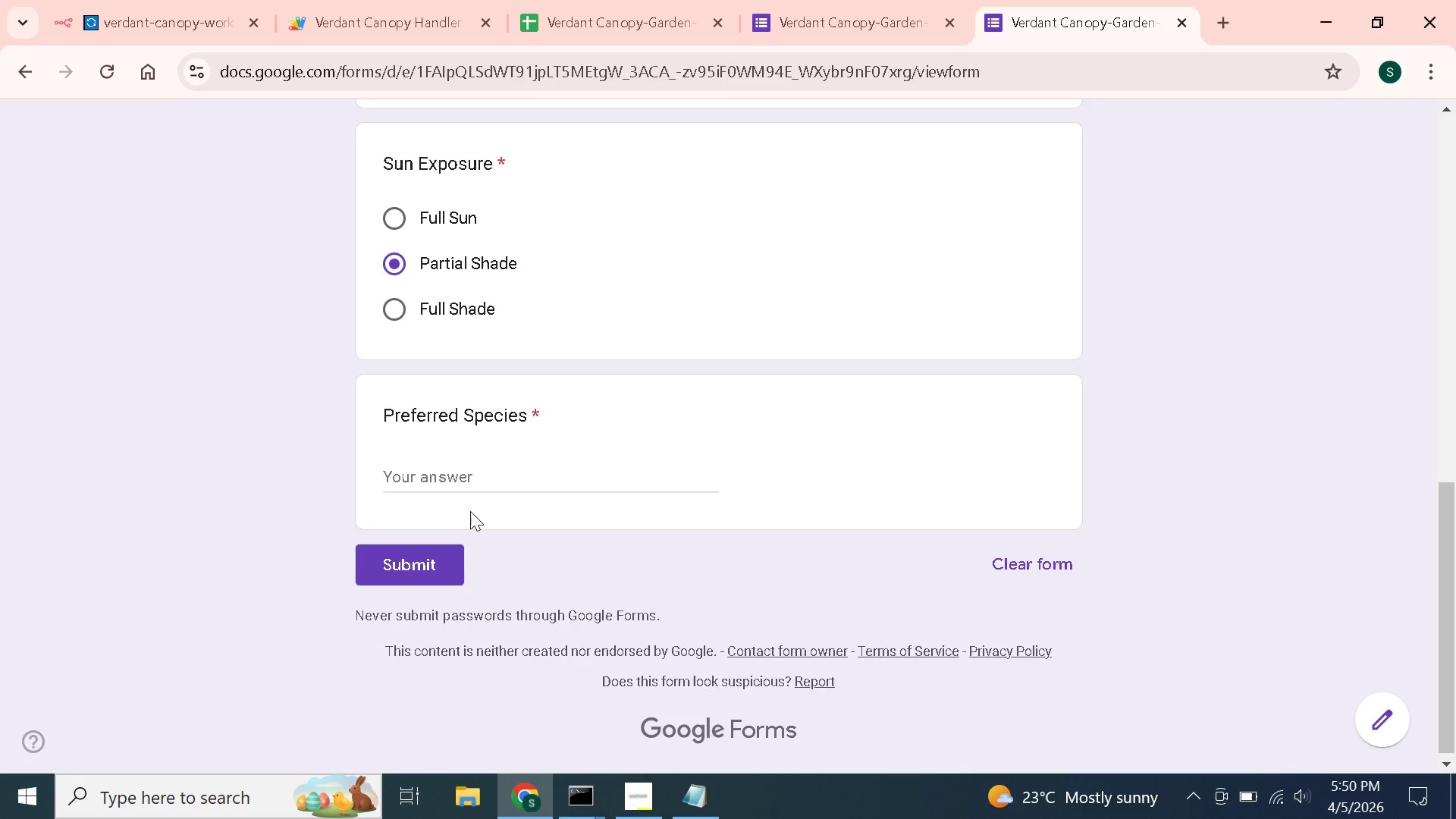 
scroll: coordinate [470, 511], scroll_direction: down, amount: 3.0
 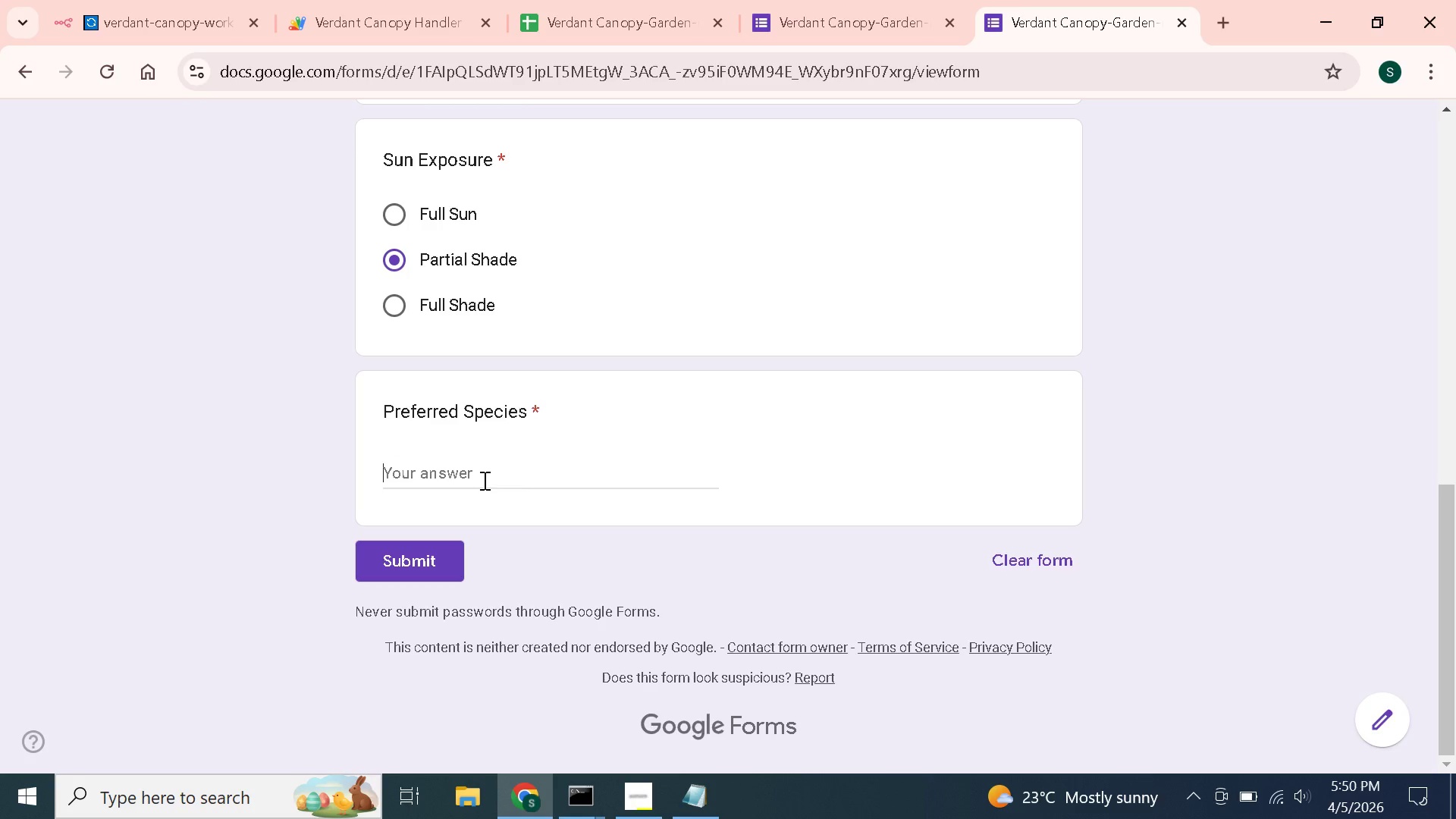 
left_click([483, 480])
 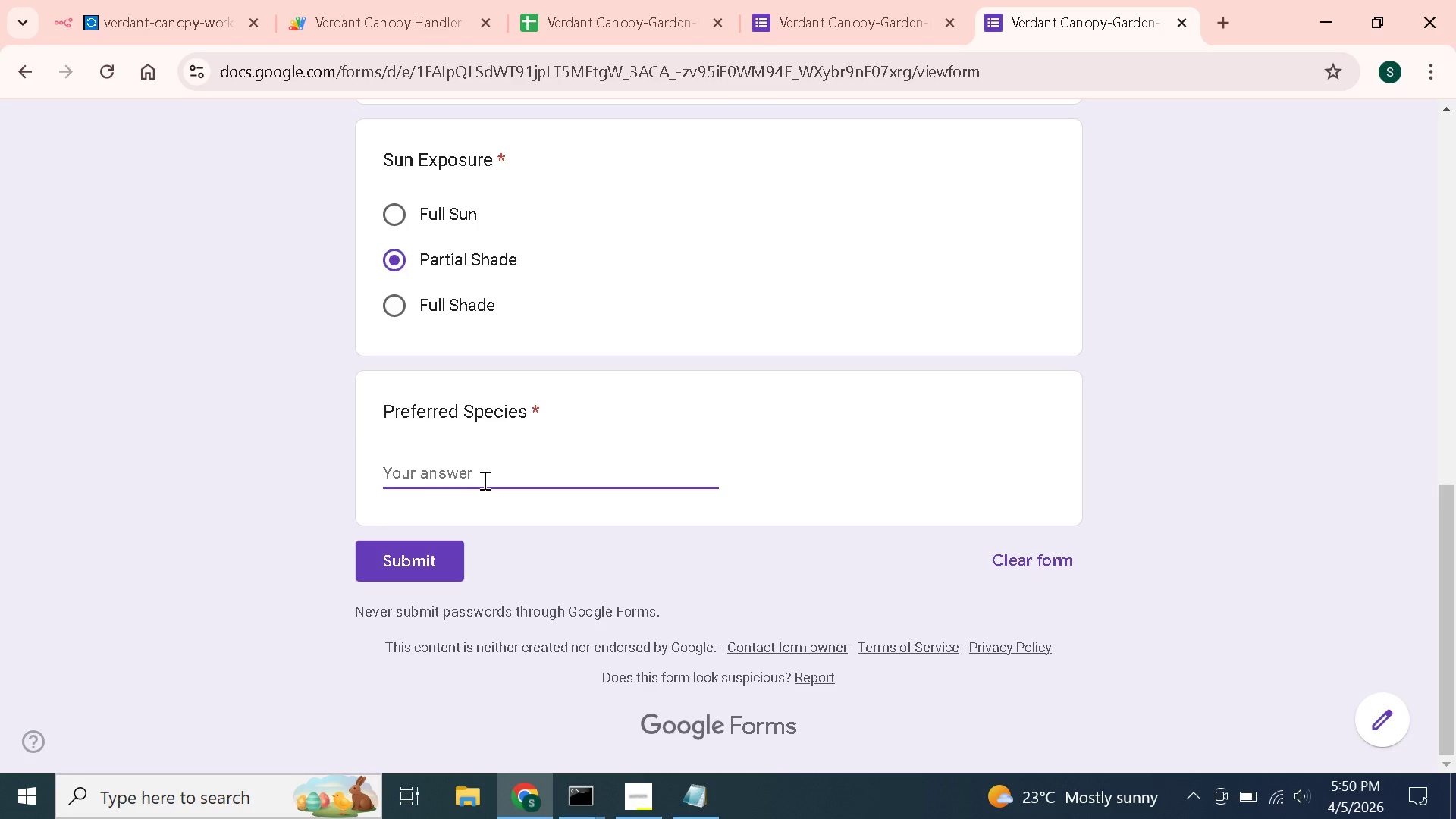 
type(Blue ll)
key(Backspace)
type(ilies)
 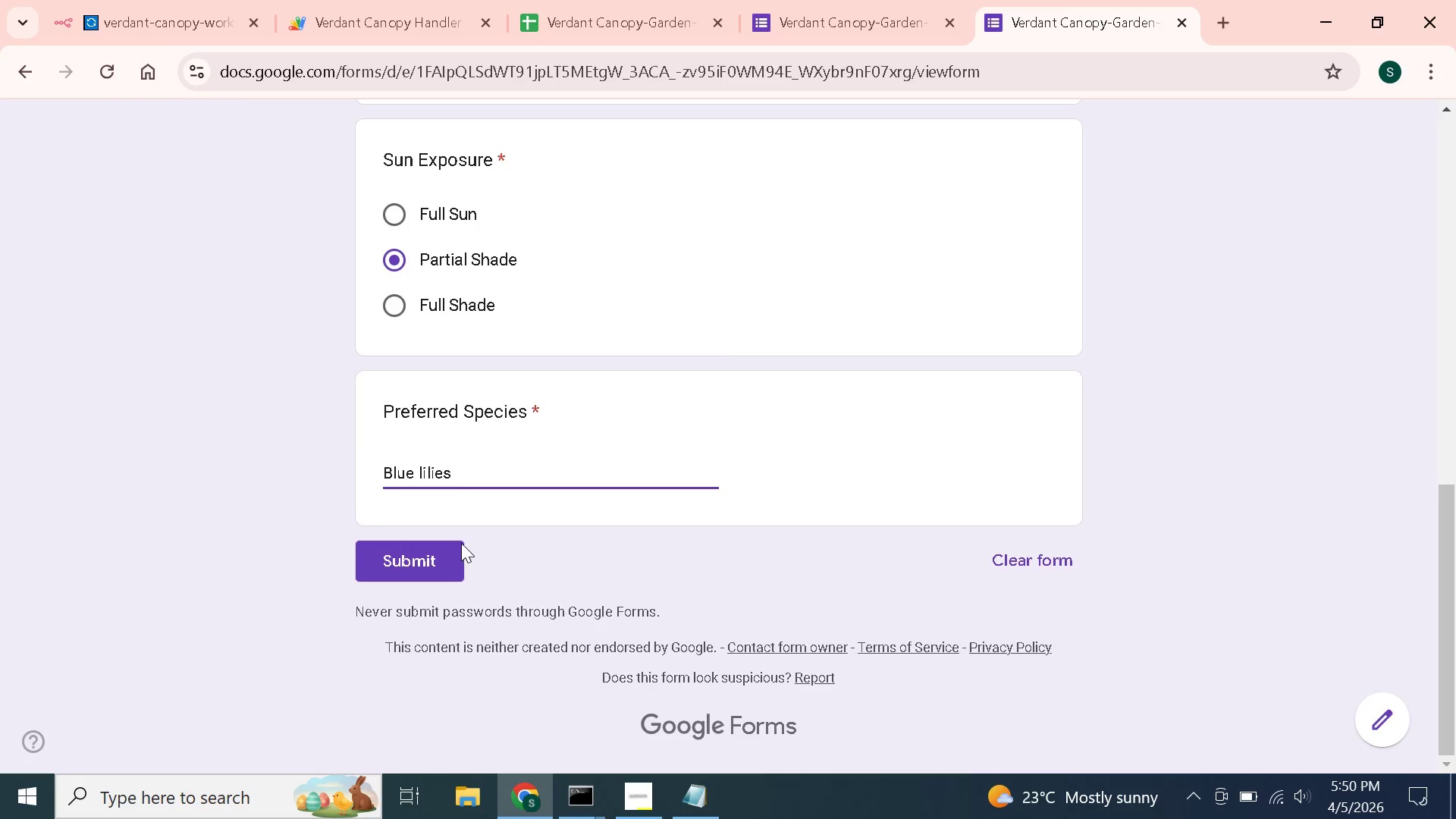 
left_click([139, 0])
 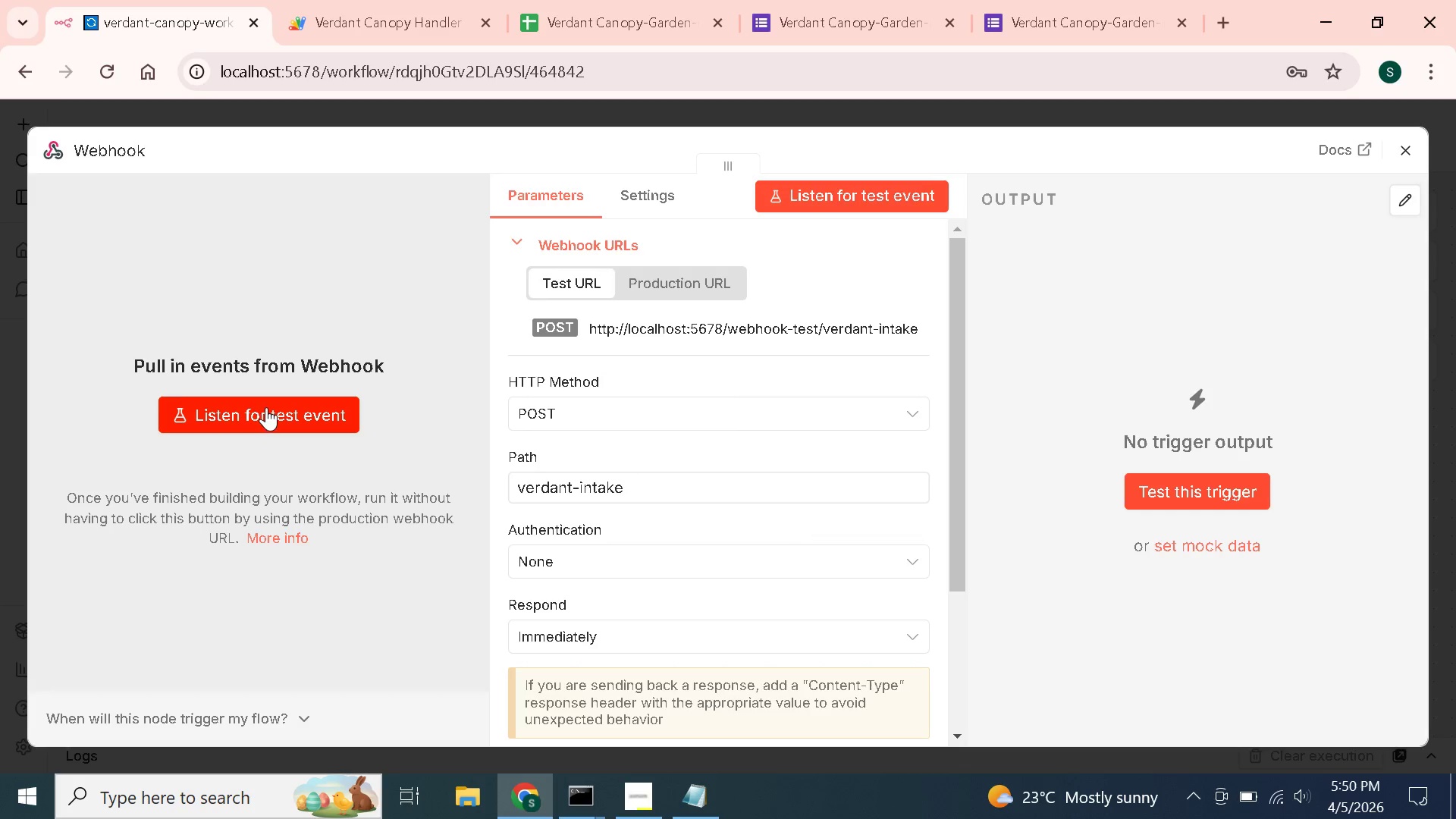 
left_click([266, 407])
 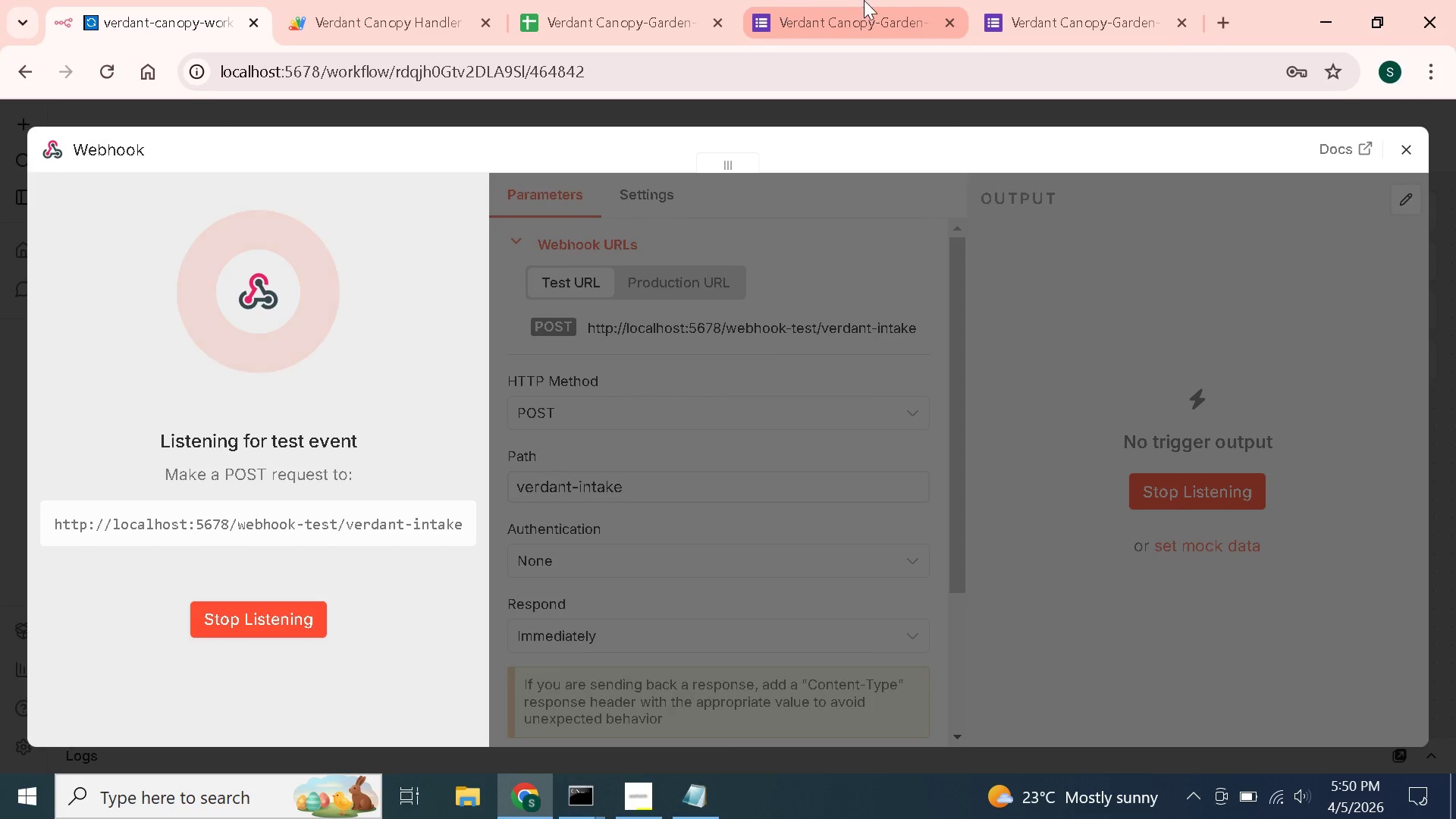 
left_click([864, 0])
 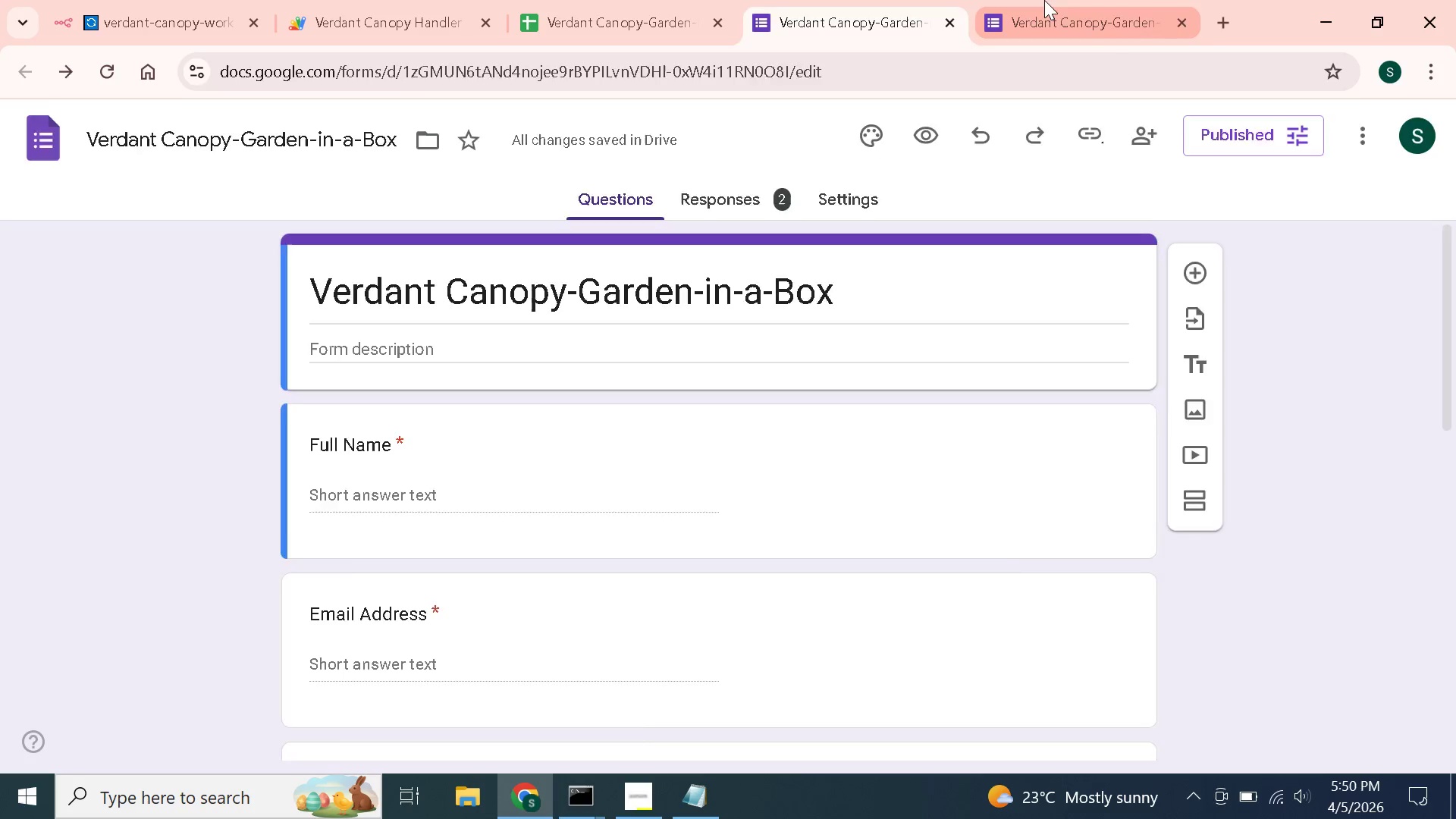 
left_click([1044, 0])
 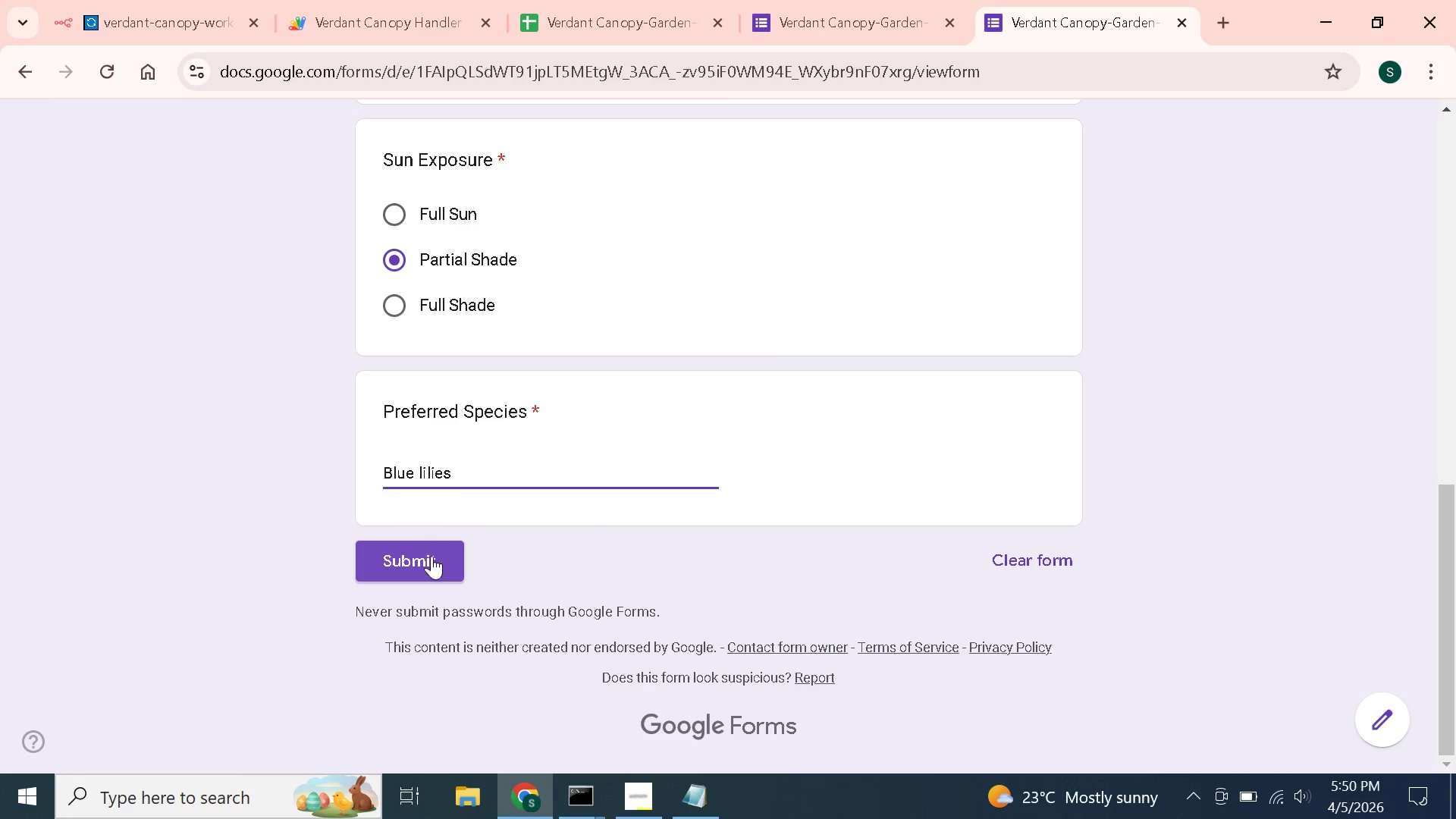 
left_click([431, 556])
 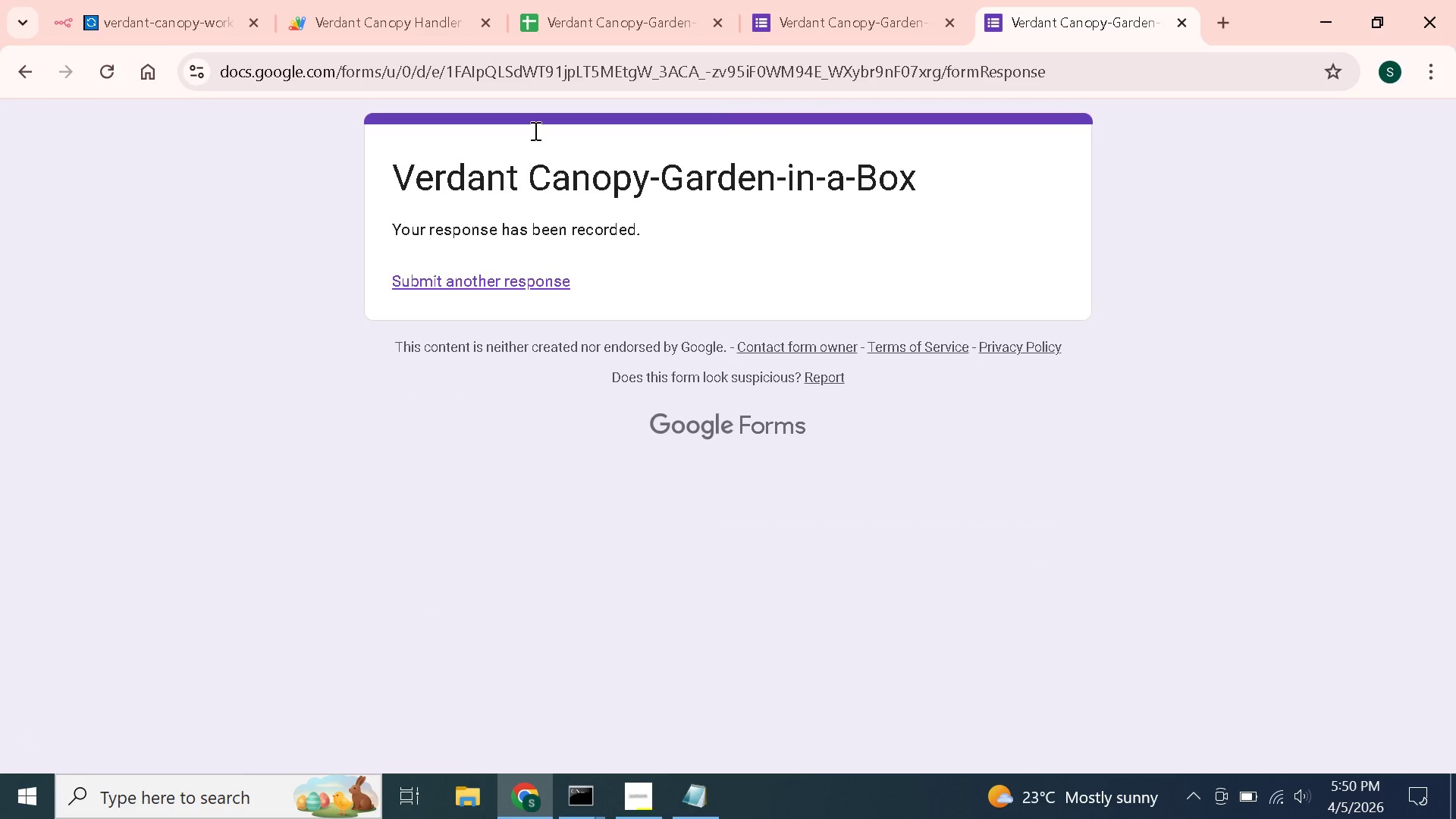 
left_click([597, 0])
 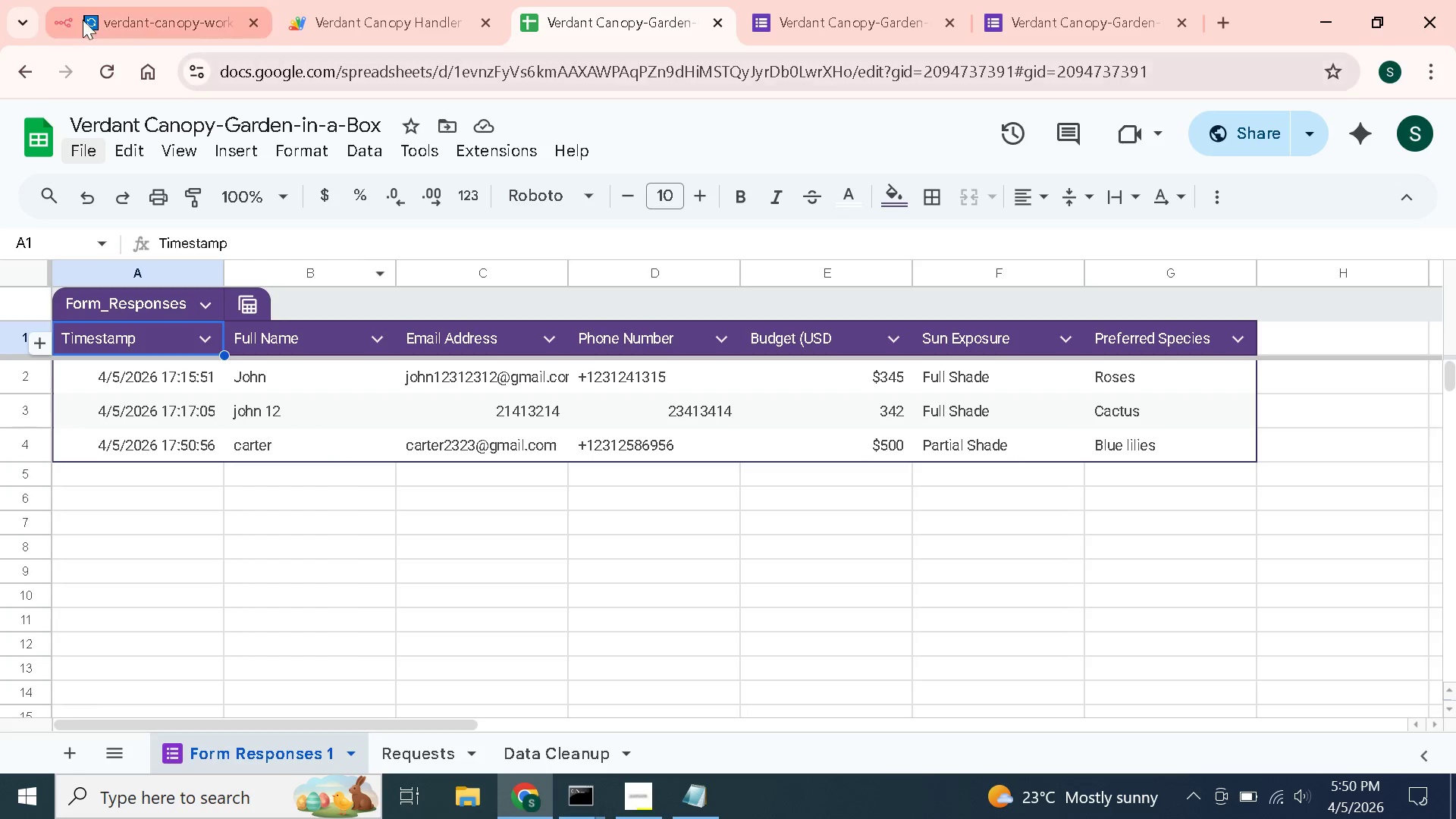 
left_click([136, 4])
 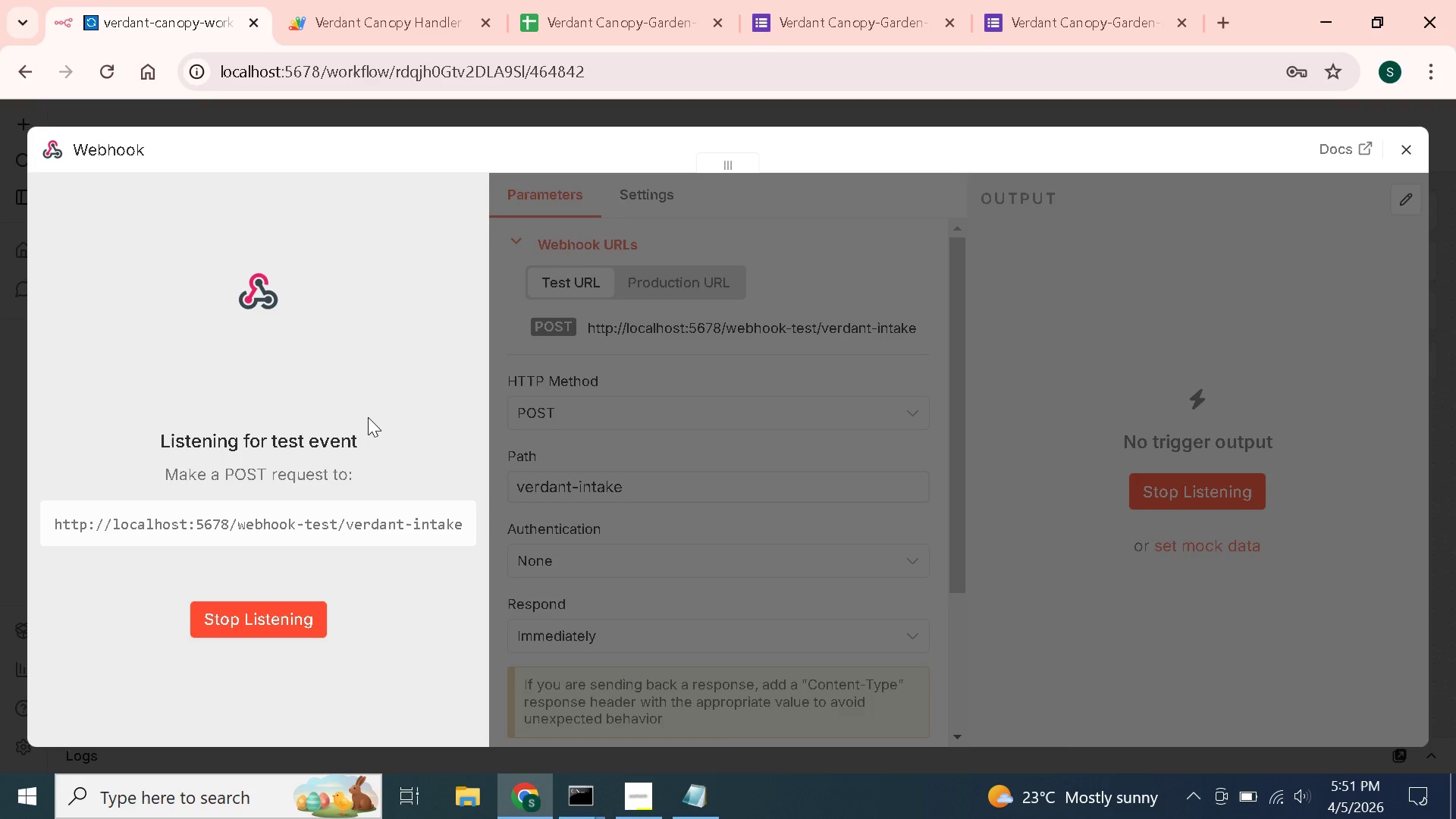 
wait(5.31)
 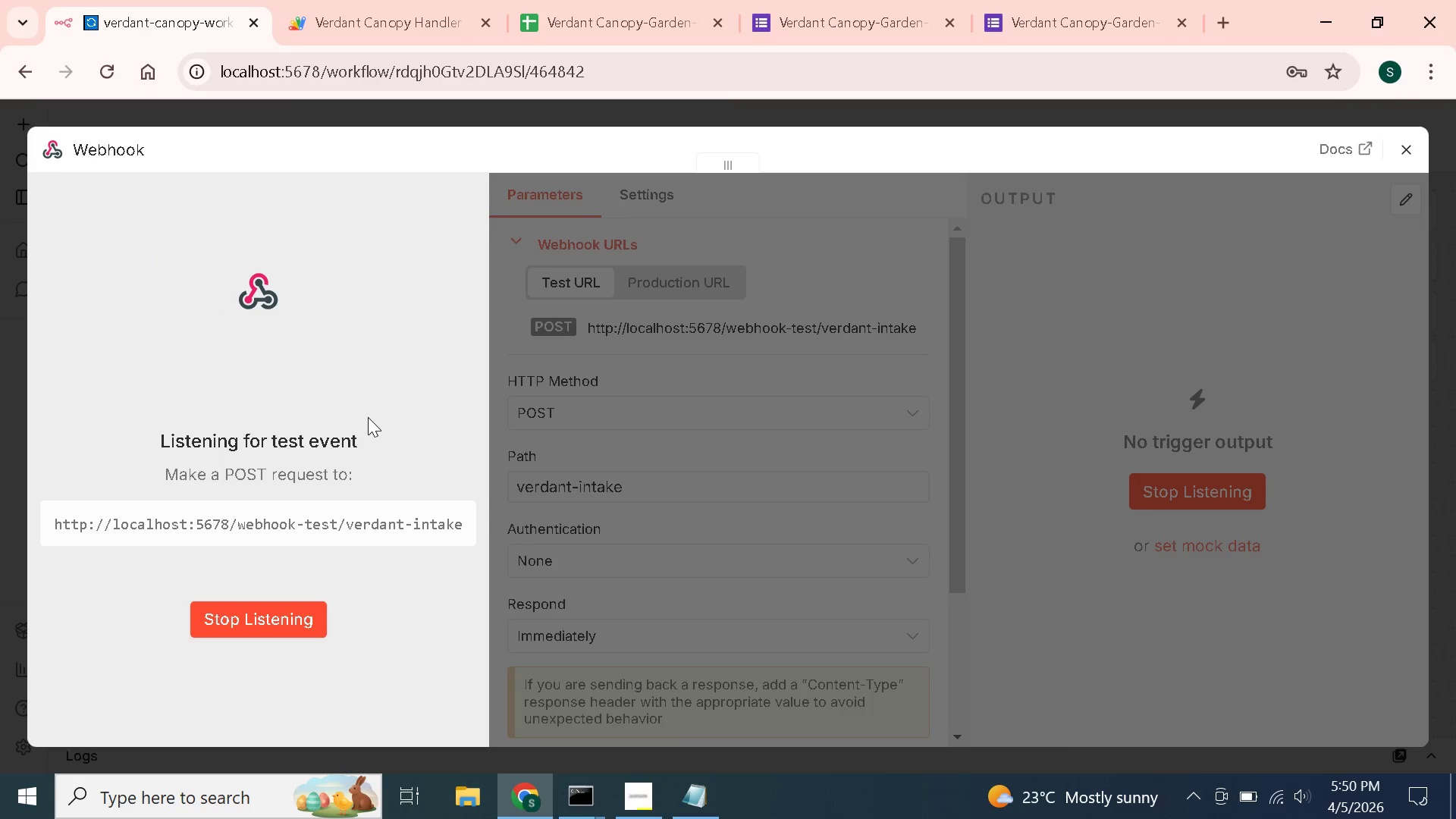 
left_click([378, 7])
 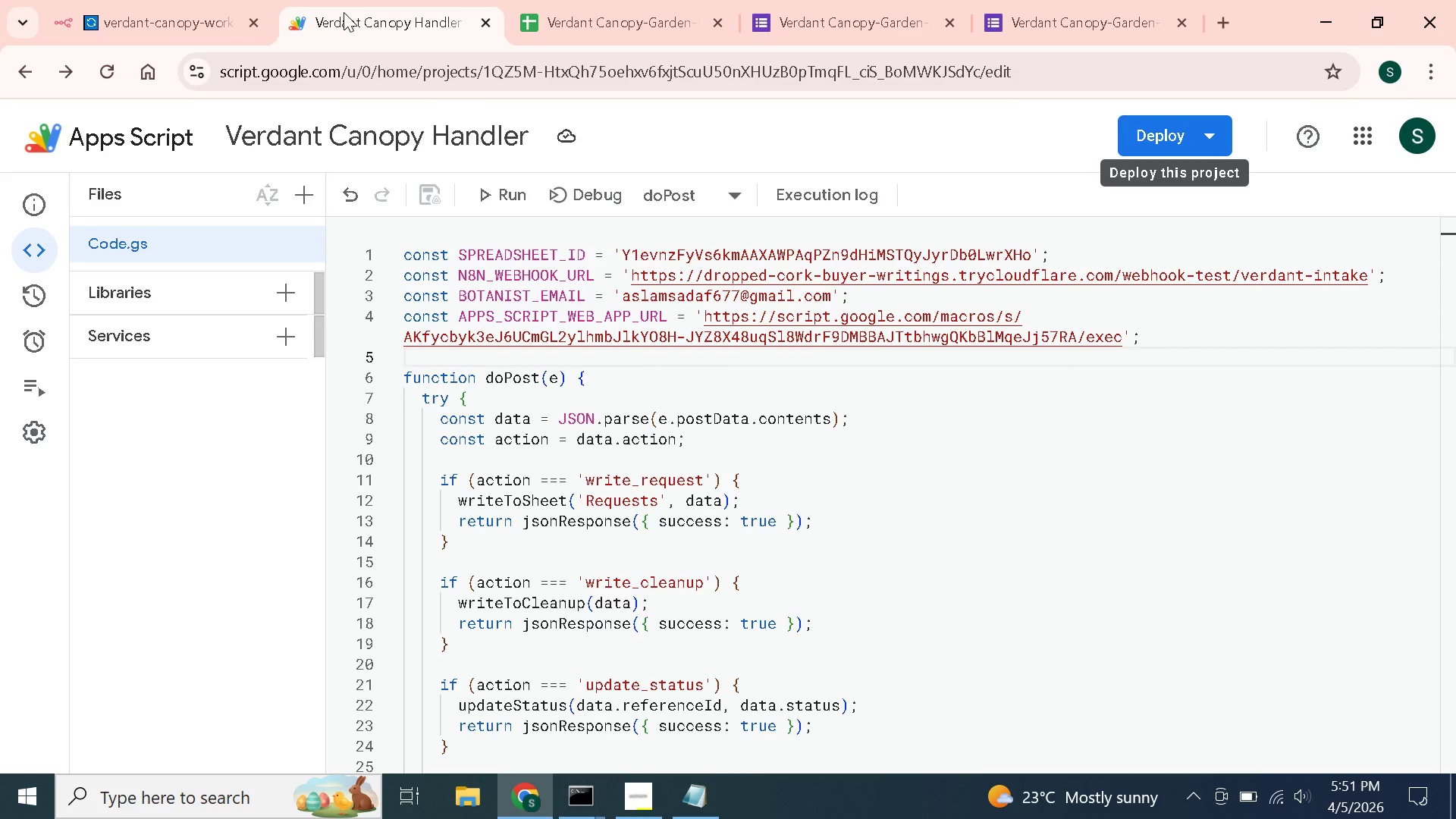 
left_click([165, 0])
 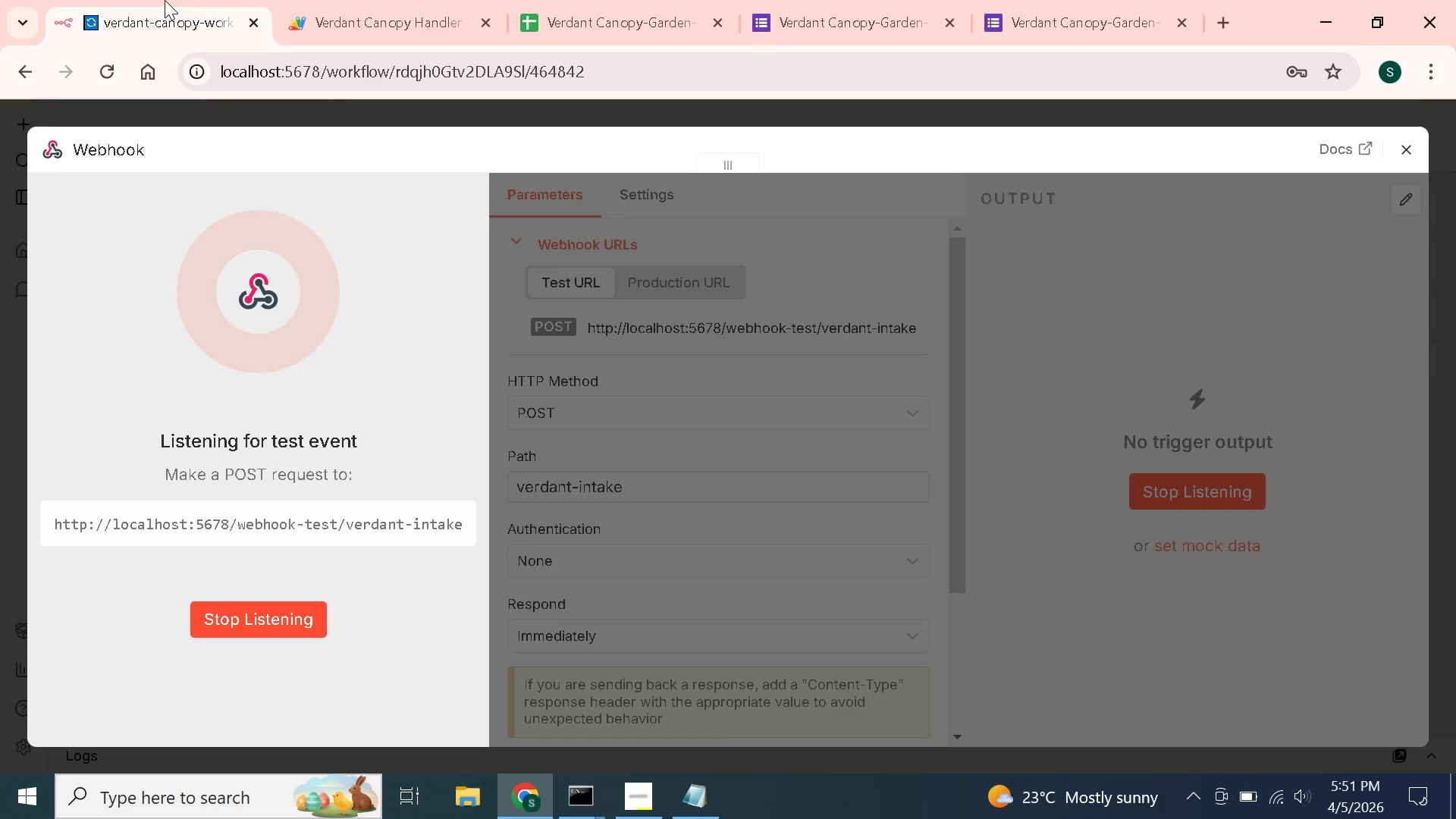 
left_click([373, 0])
 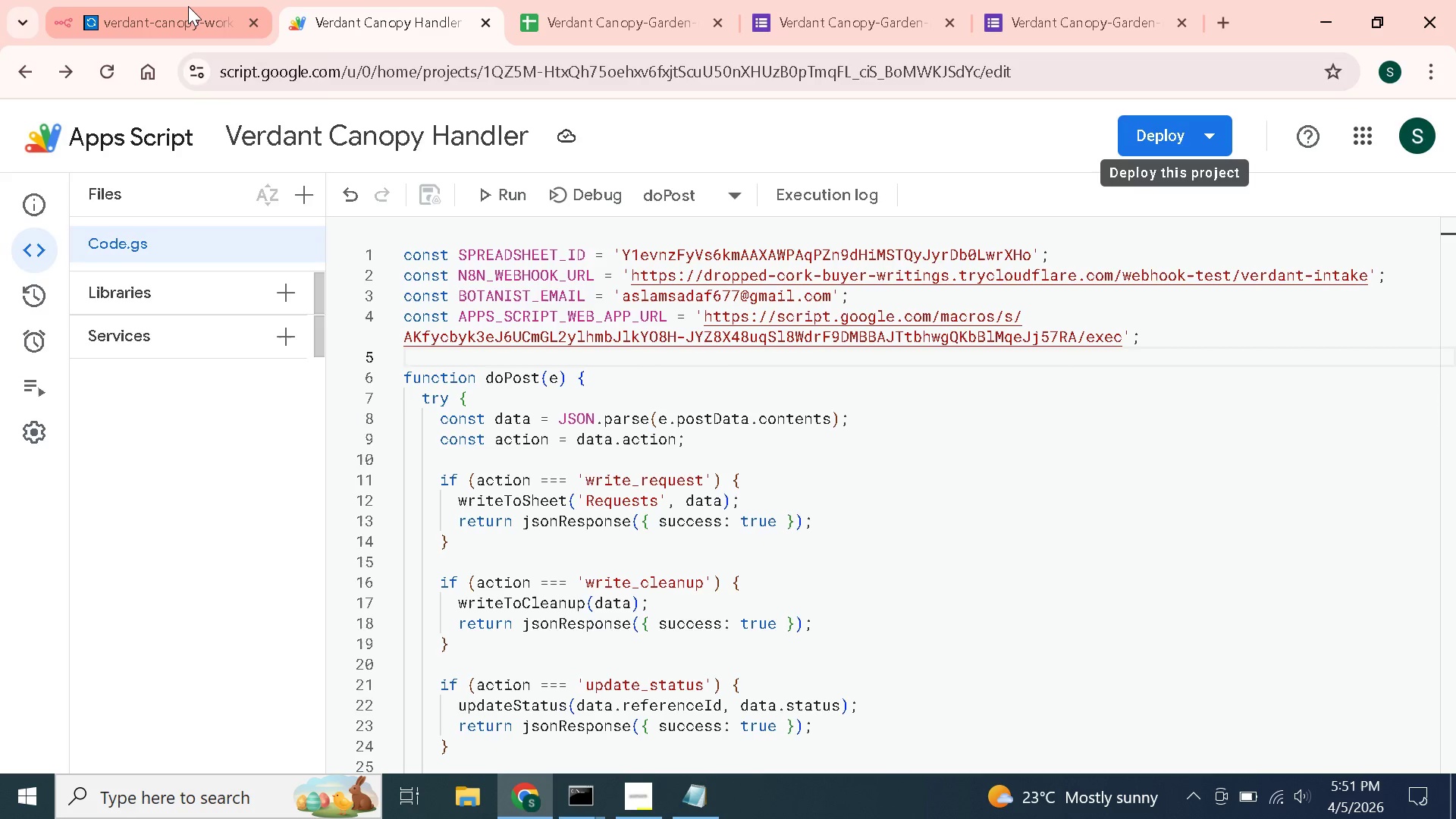 
left_click([188, 6])
 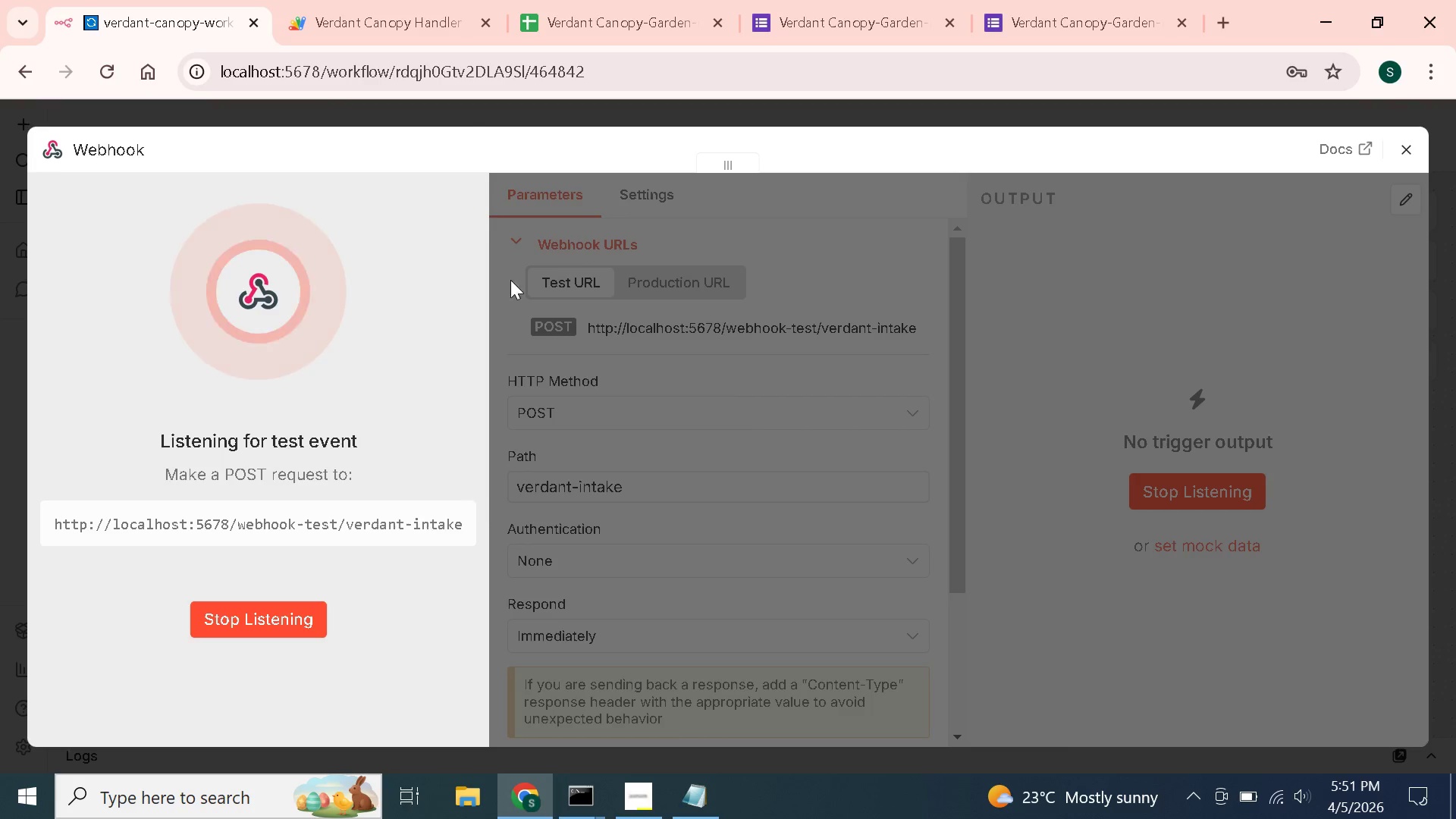 
left_click([389, 10])
 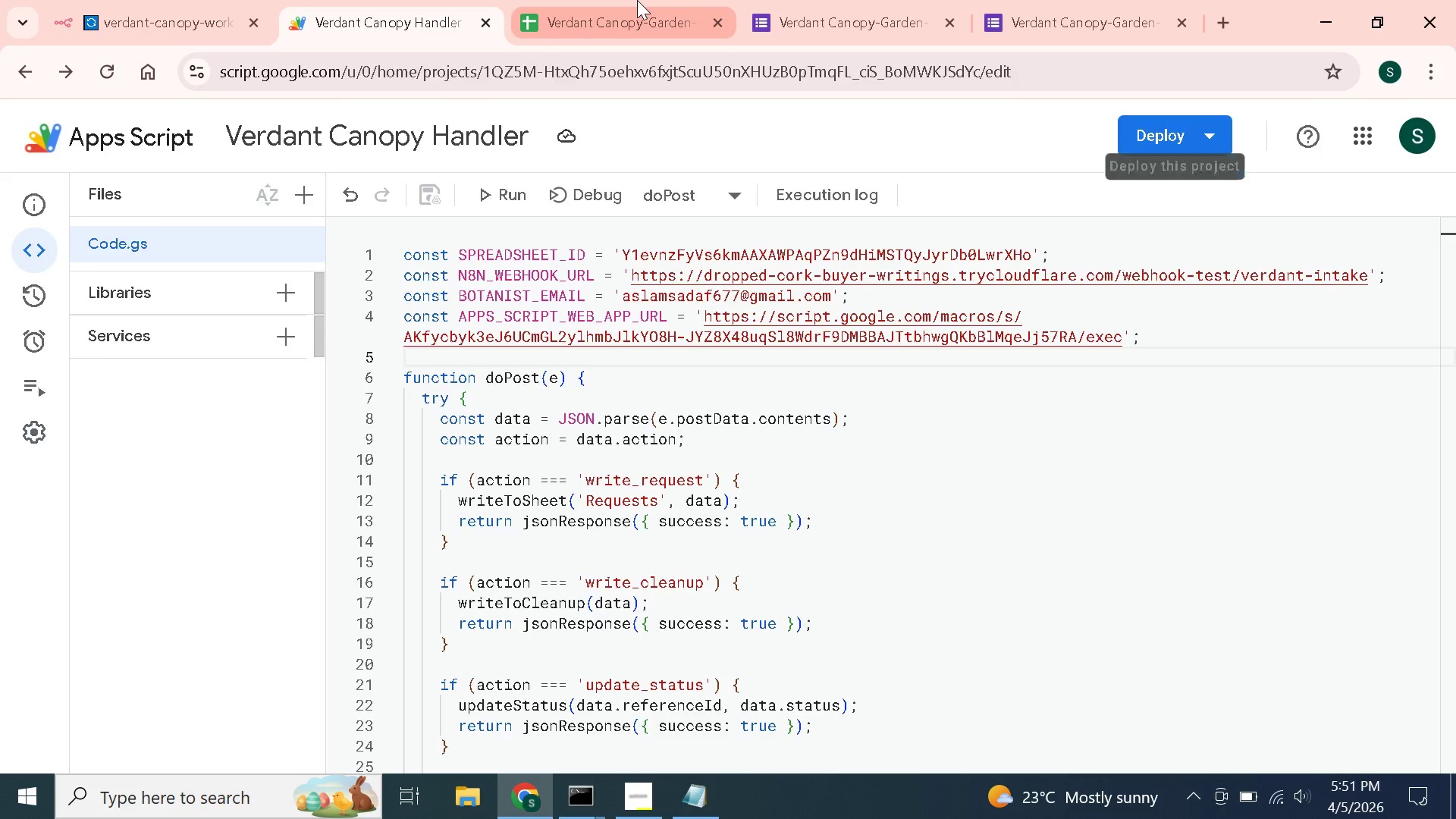 
left_click([637, 0])
 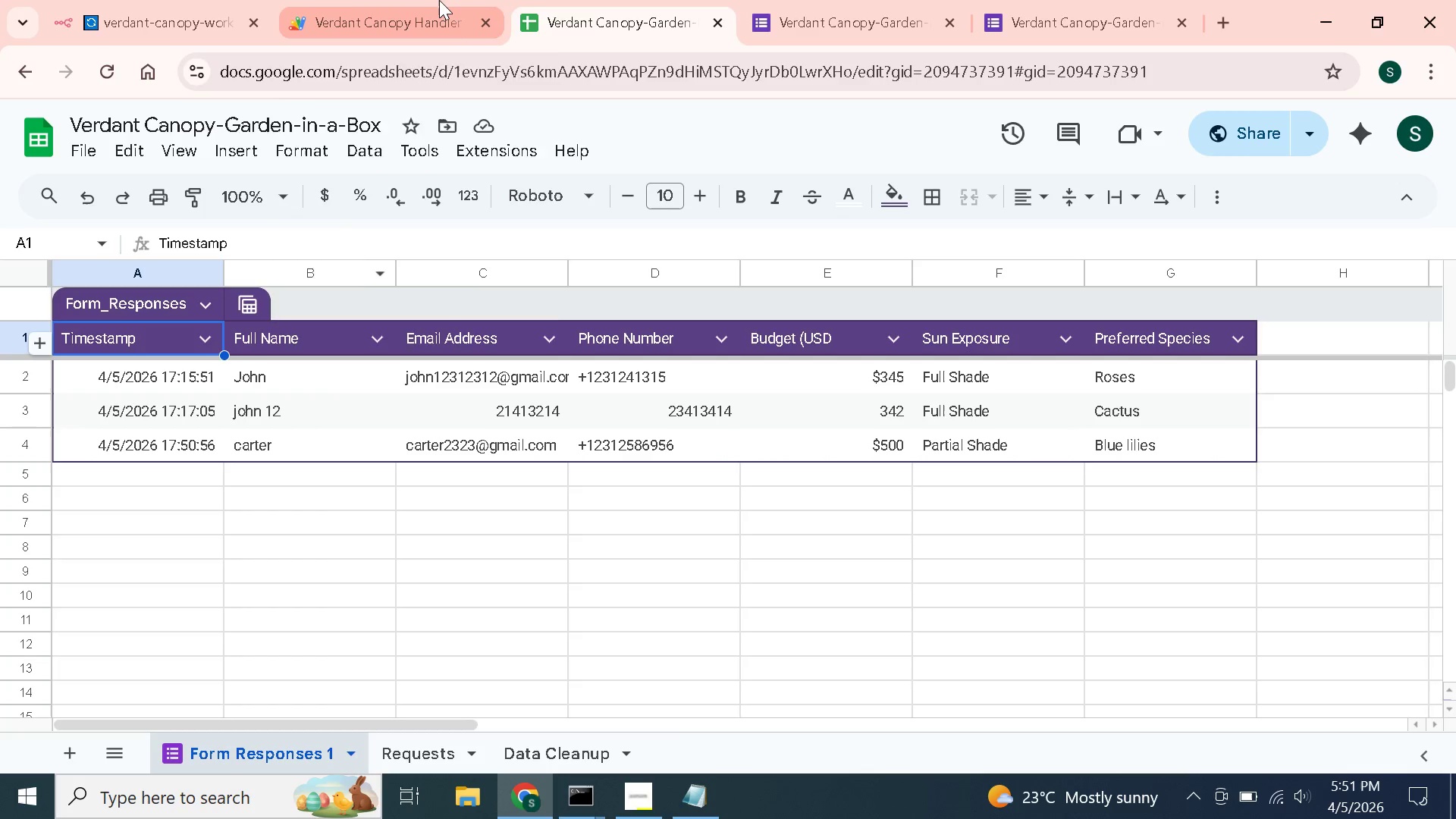 
left_click([439, 0])
 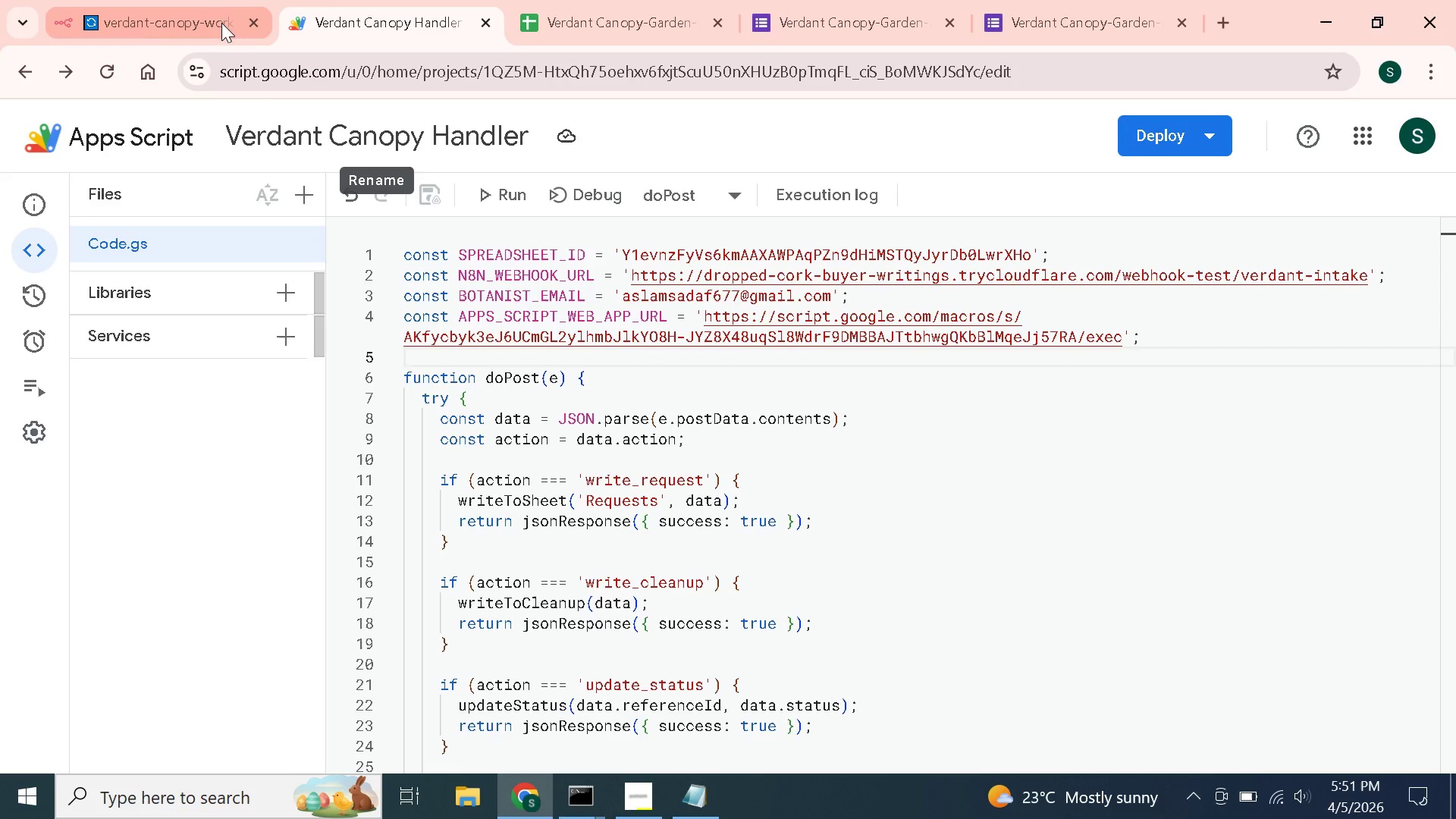 
left_click([182, 2])
 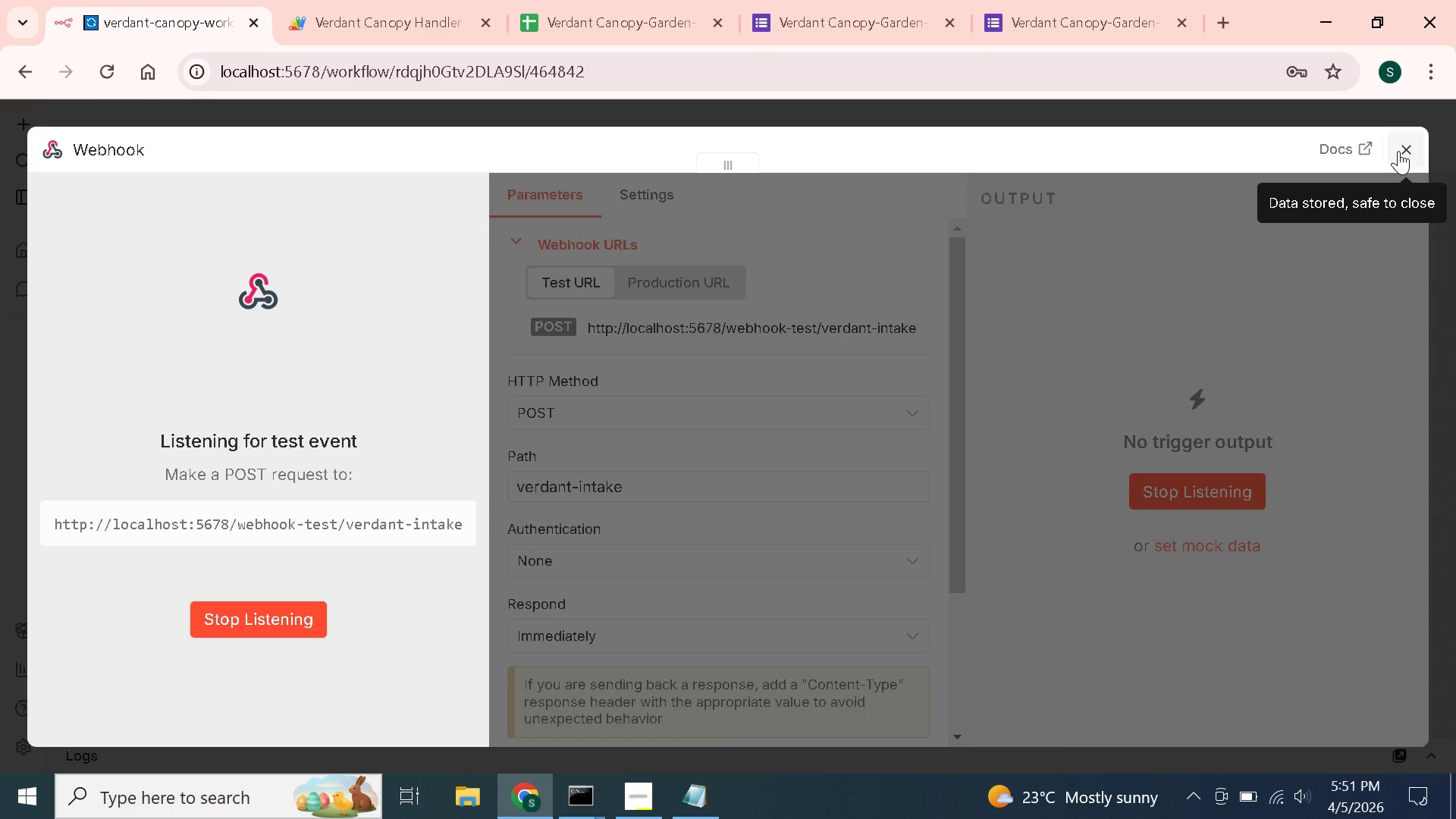 
wait(39.34)
 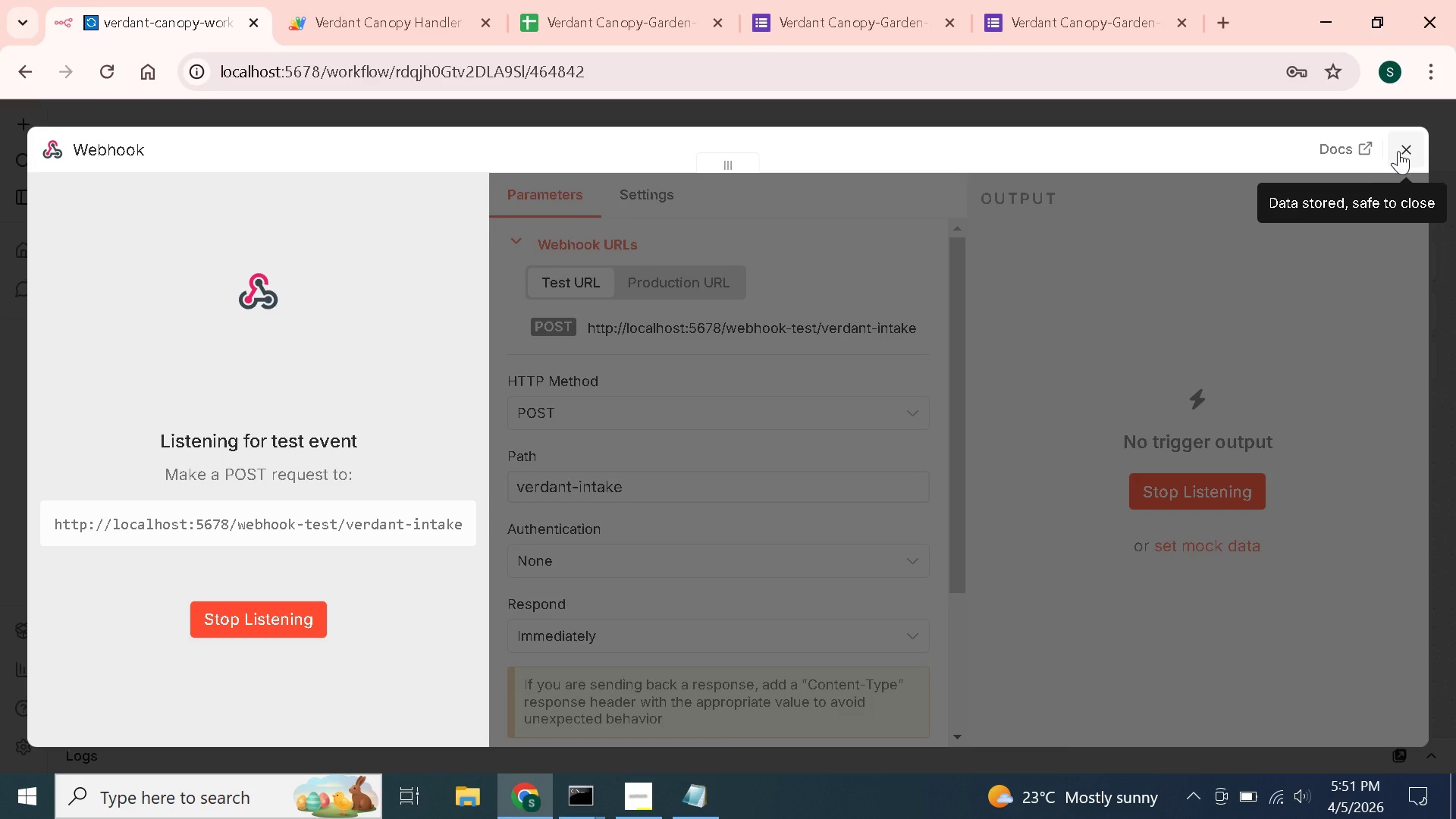 
left_click([1398, 151])
 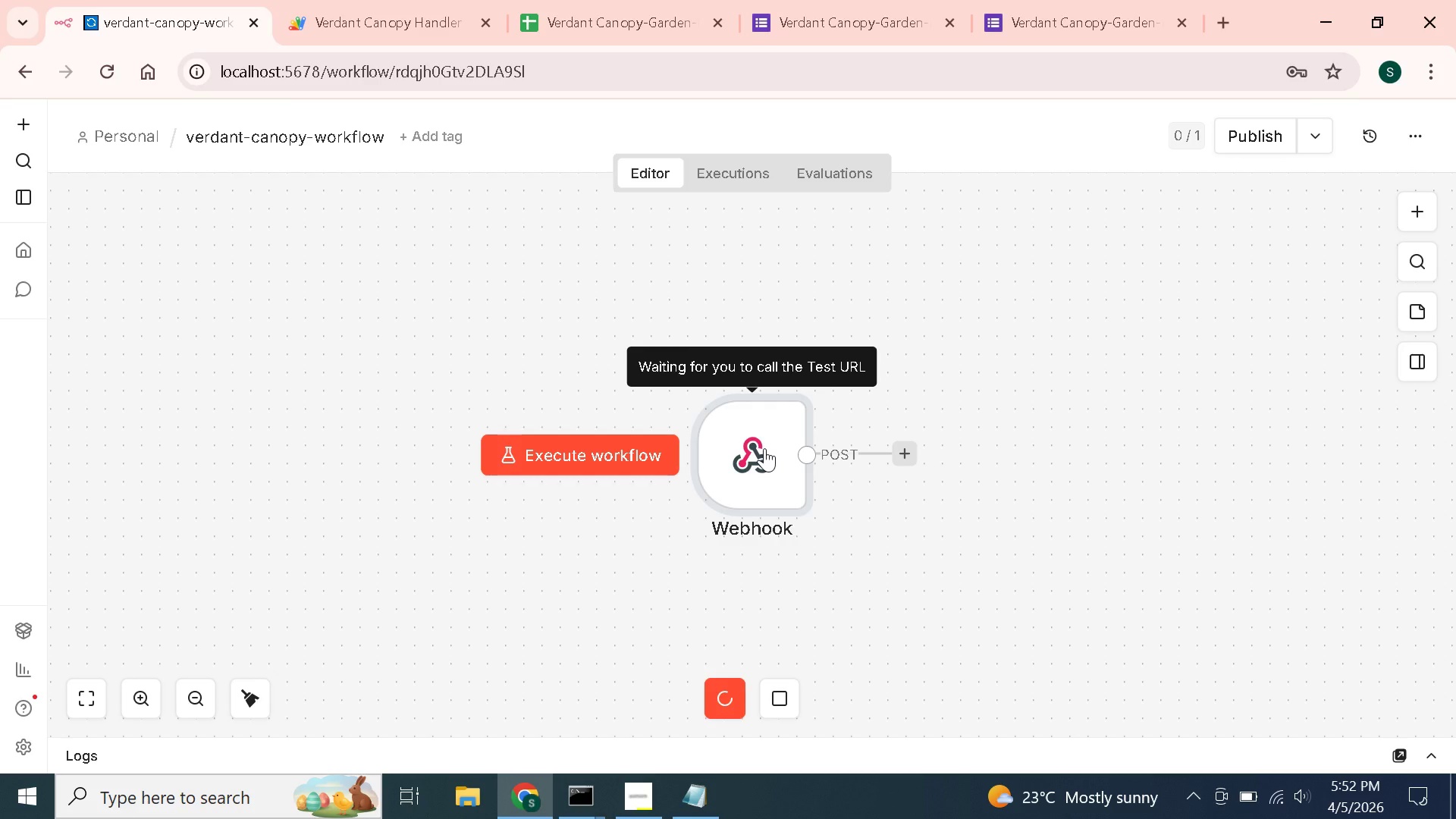 
double_click([764, 448])
 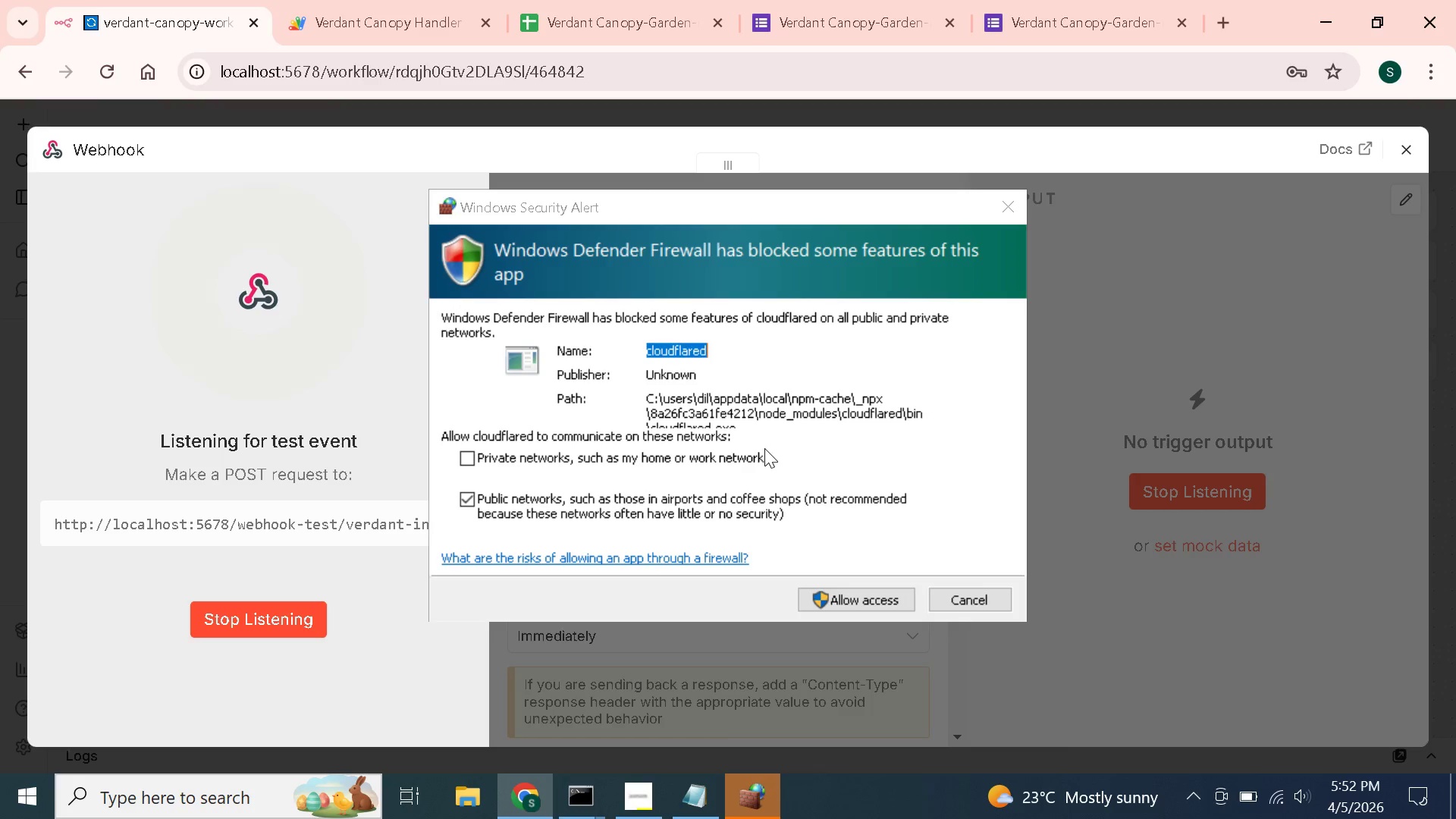 
wait(38.27)
 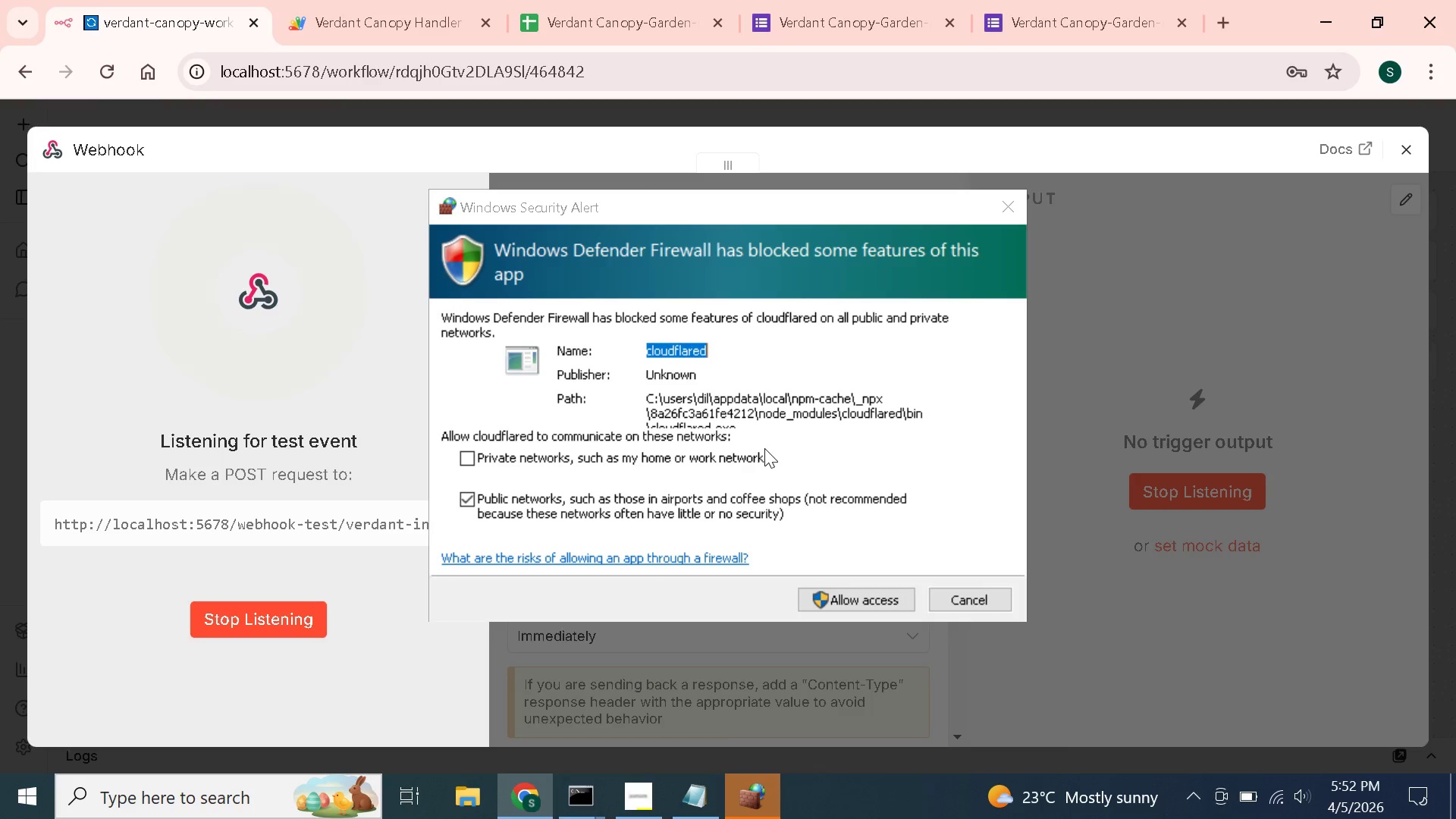 
left_click([833, 592])
 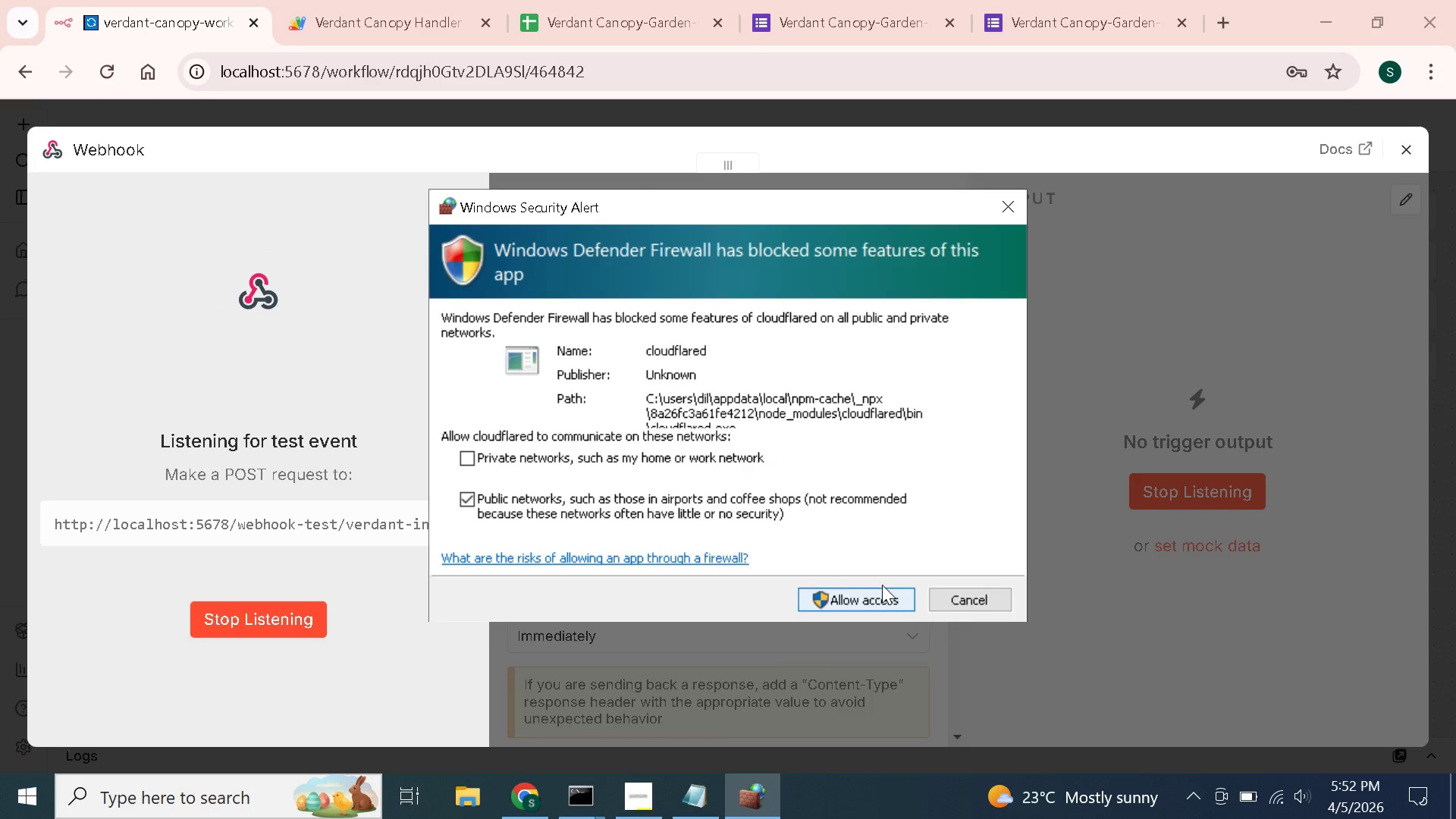 
left_click([863, 599])
 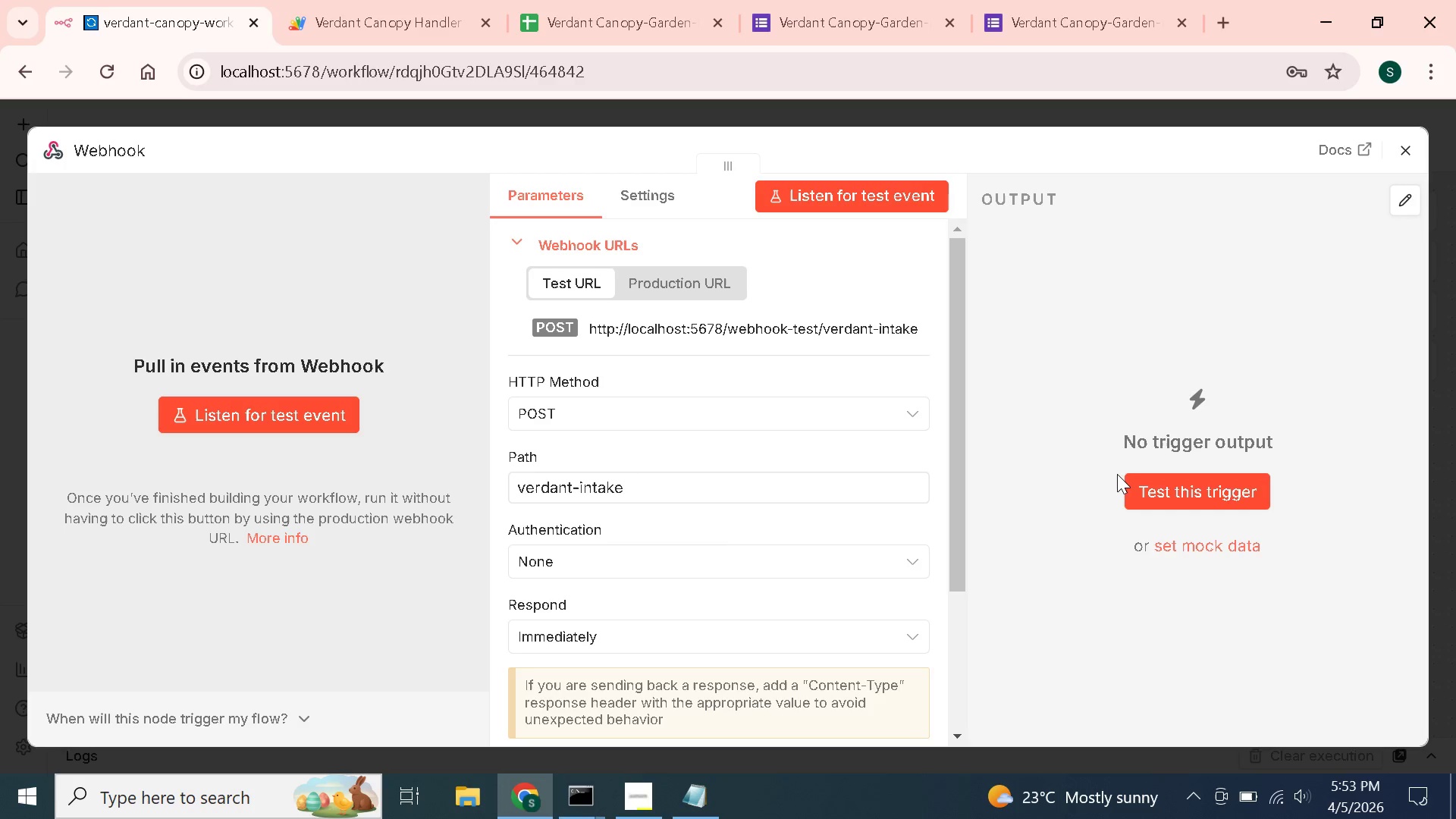 
wait(18.58)
 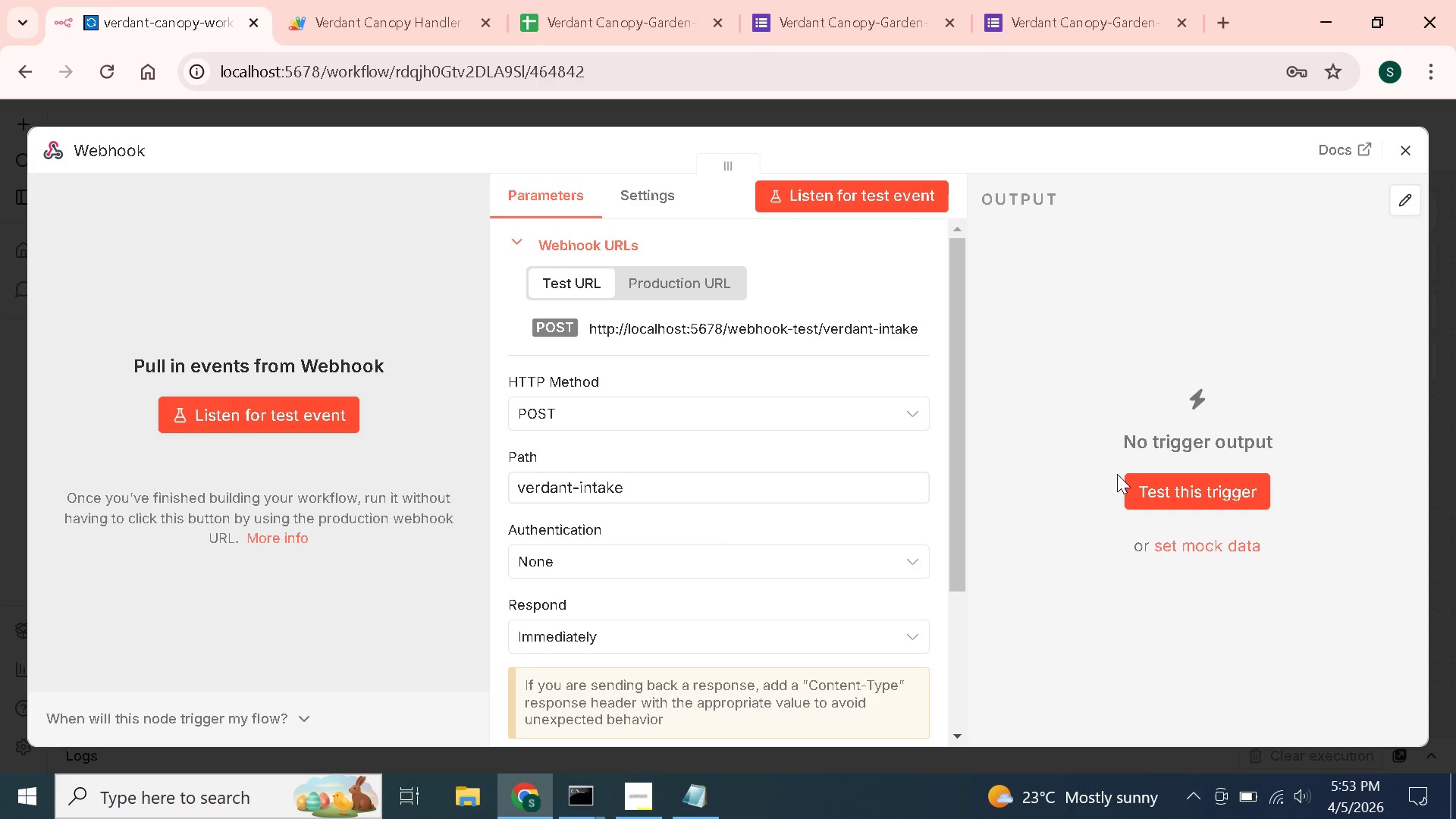 
left_click([337, 5])
 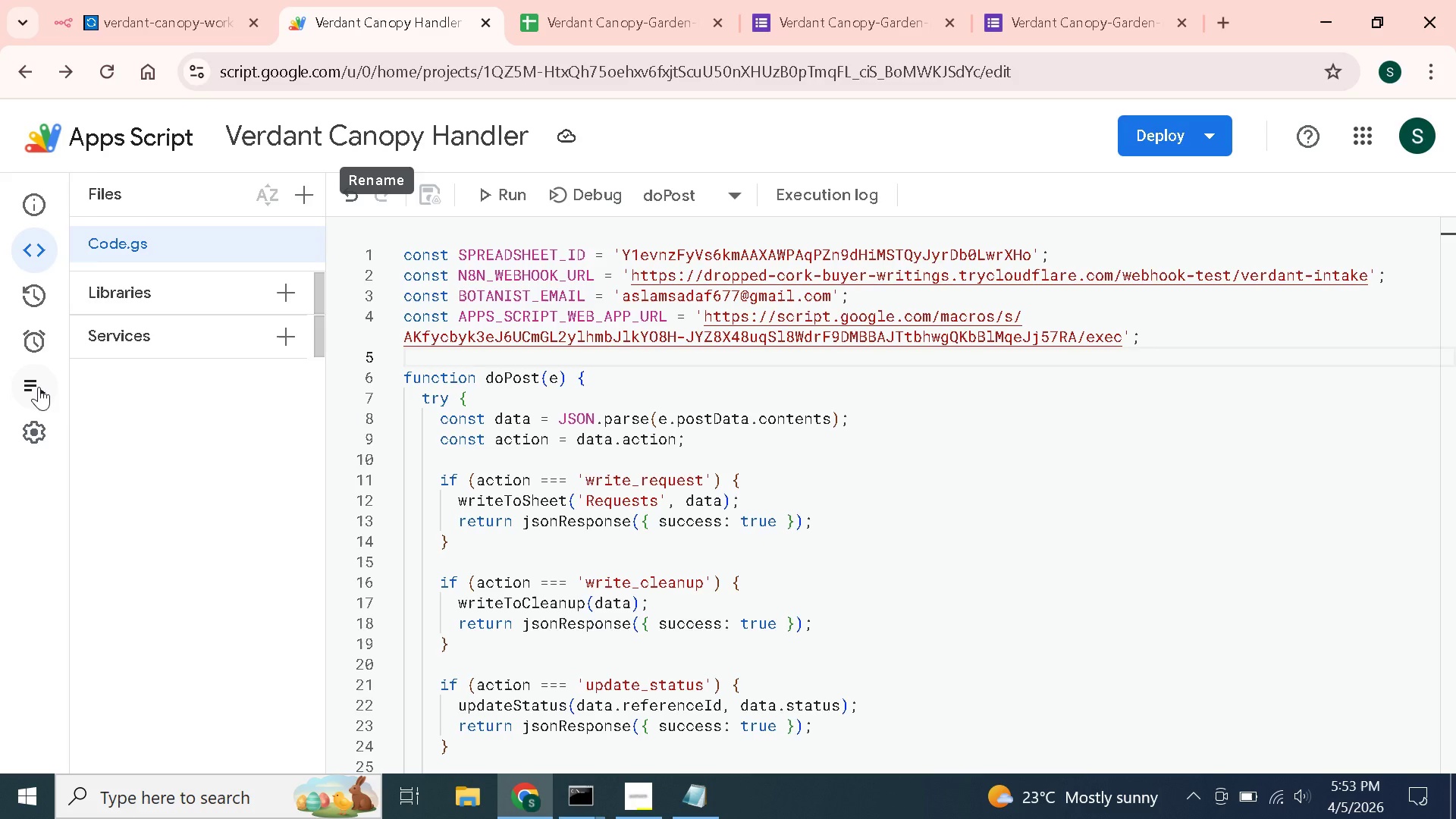 
left_click([39, 387])
 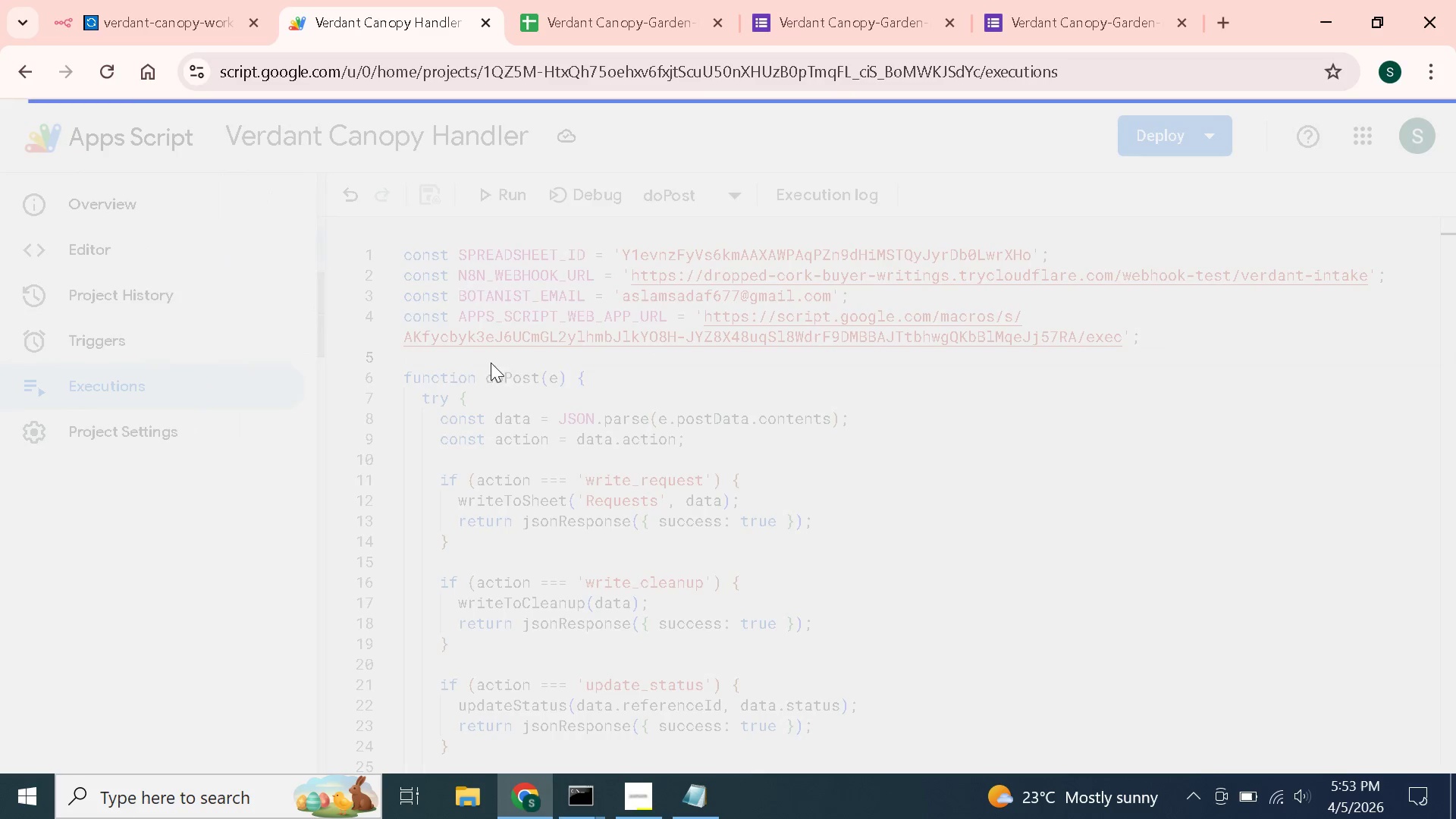 
mouse_move([568, 340])
 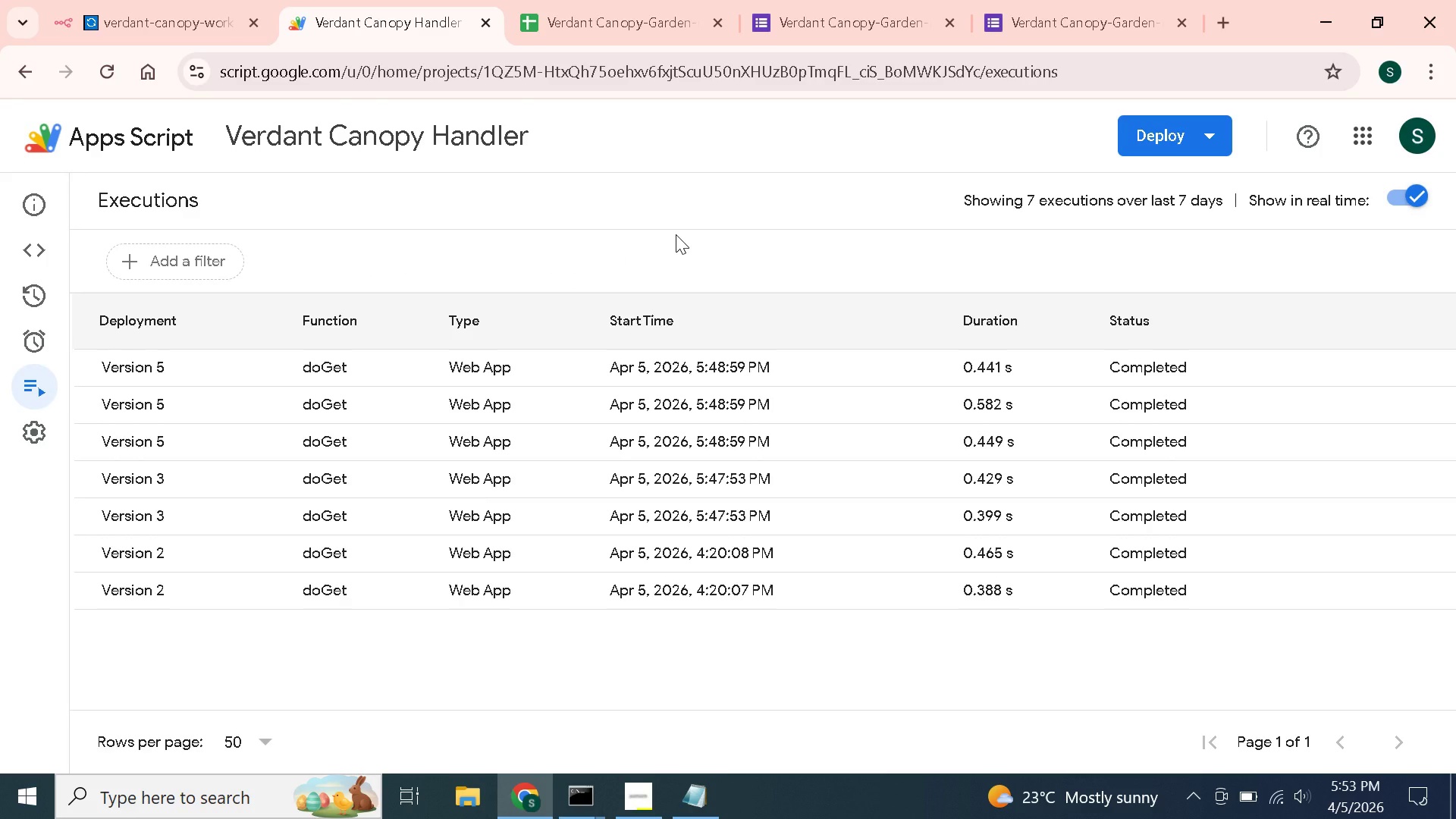 
wait(11.3)
 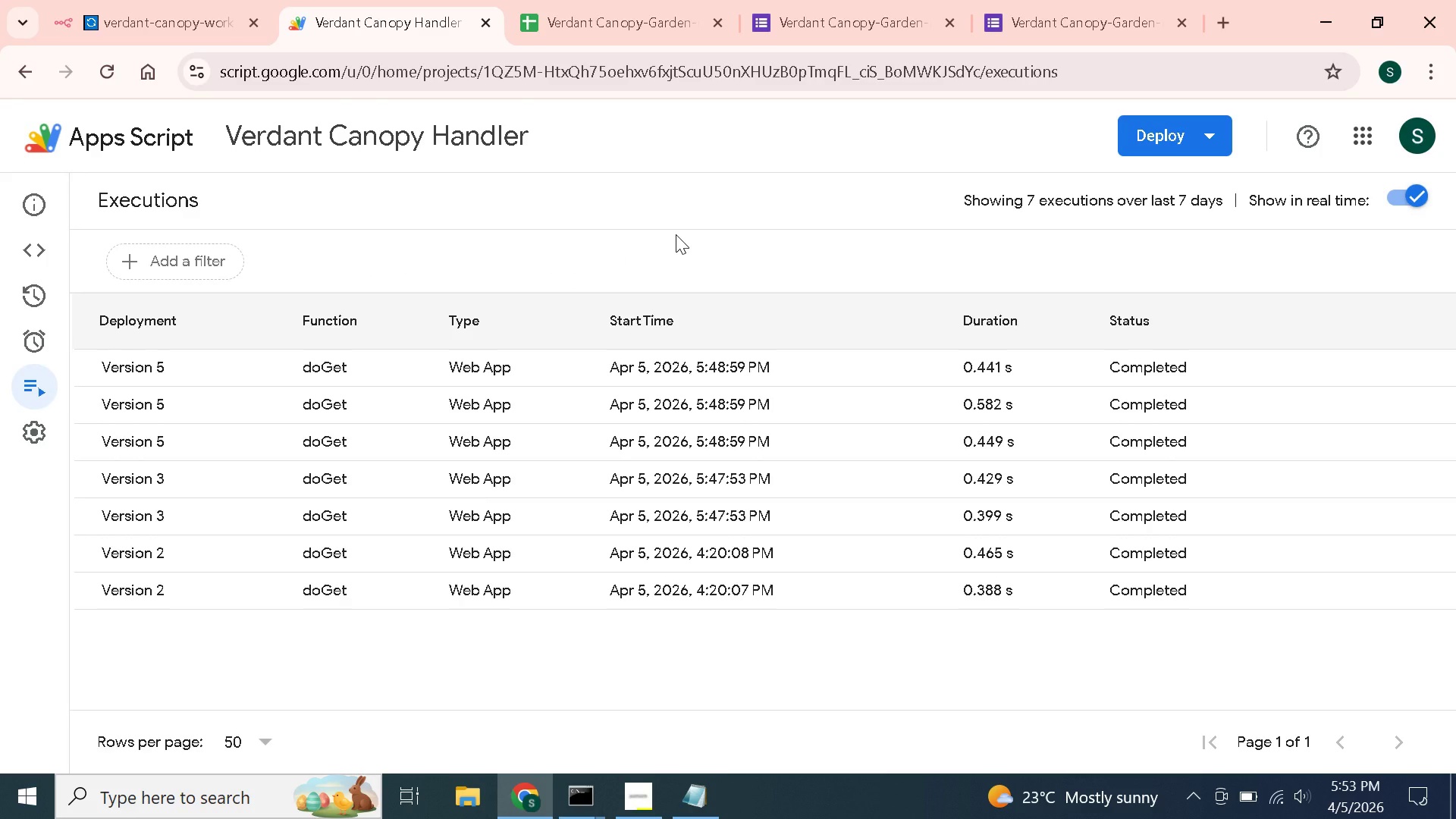 
left_click([42, 264])
 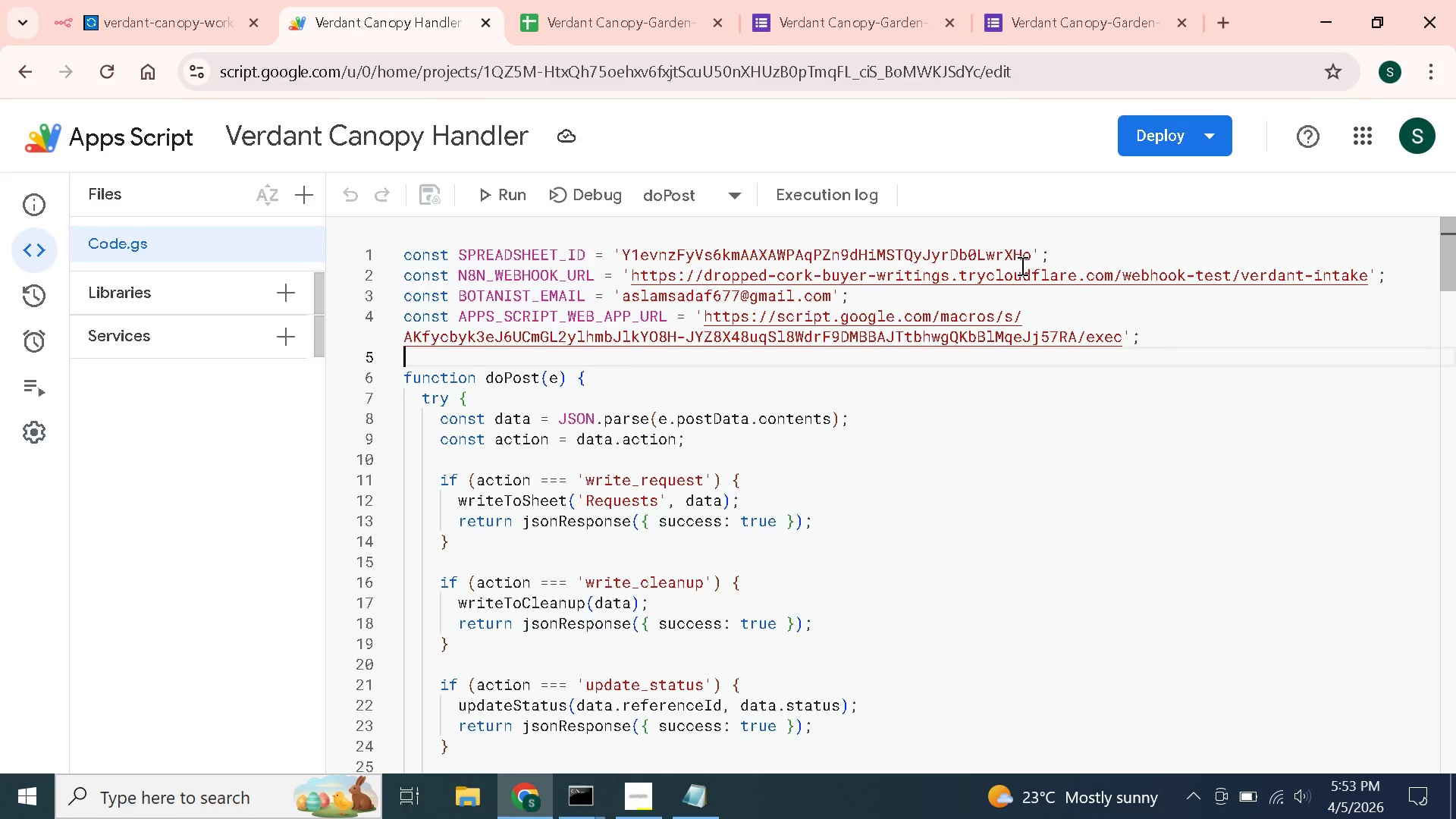 
wait(34.08)
 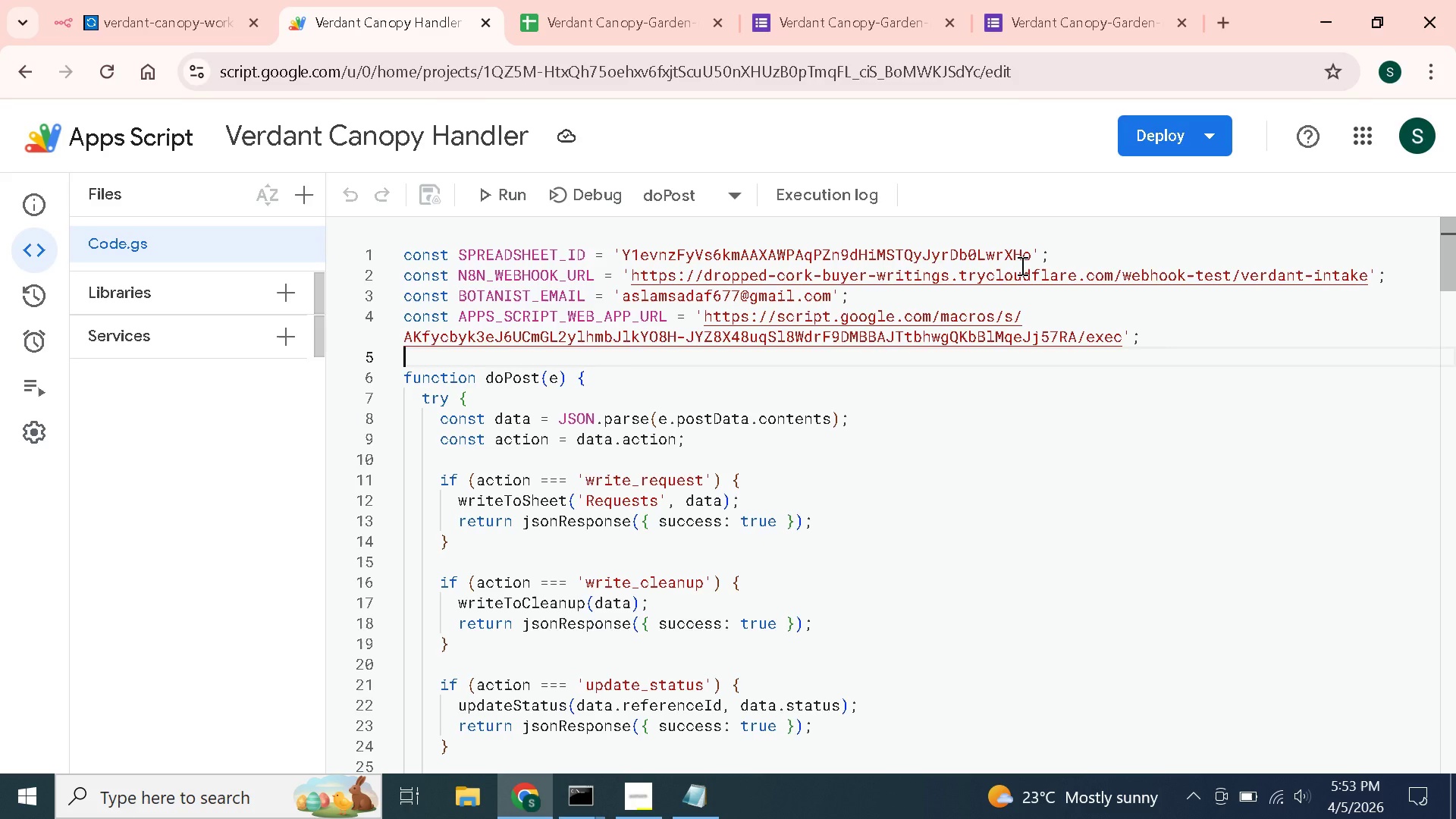 
left_click([573, 778])
 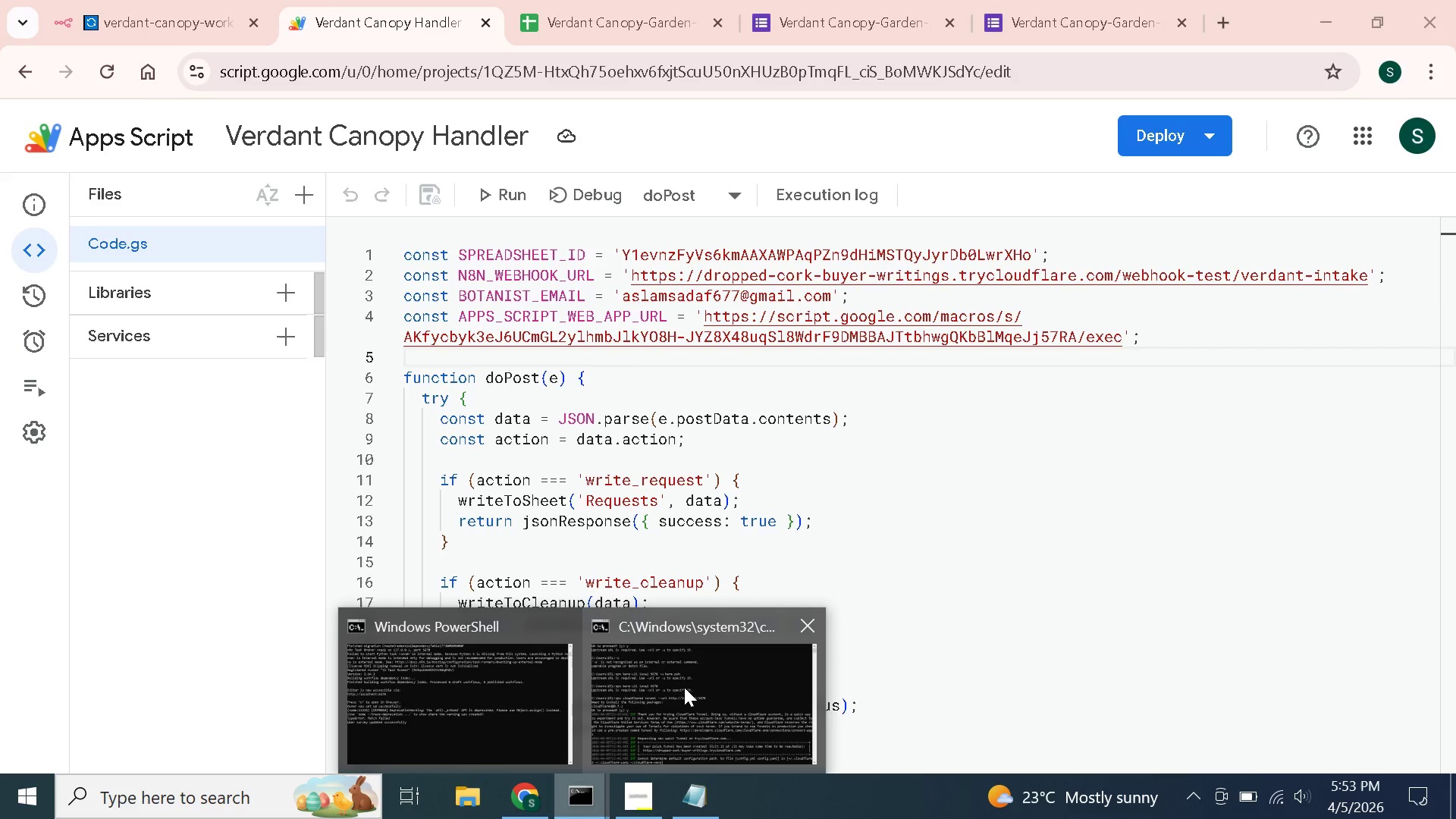 
left_click([684, 687])
 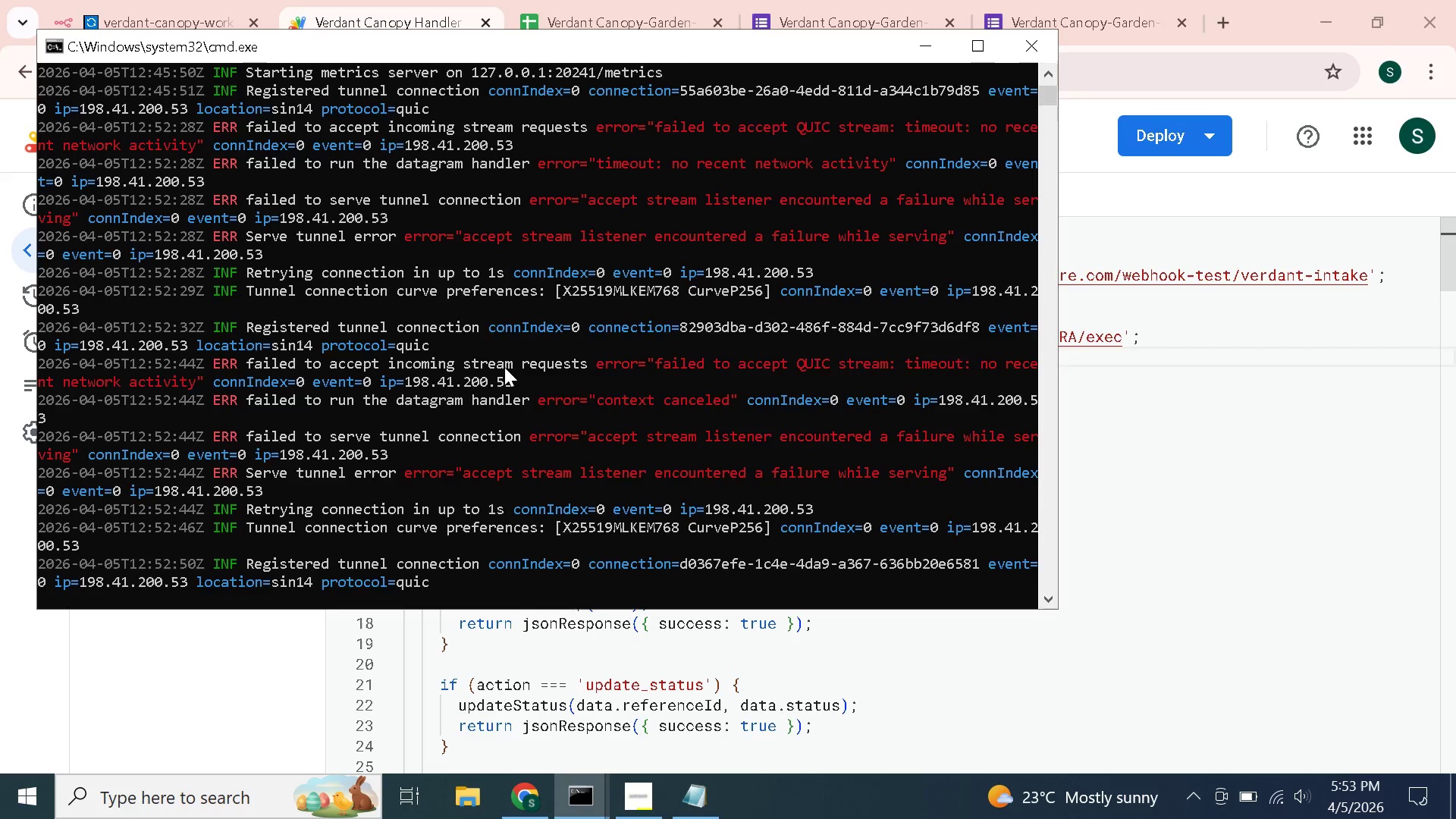 
scroll: coordinate [504, 367], scroll_direction: up, amount: 10.0
 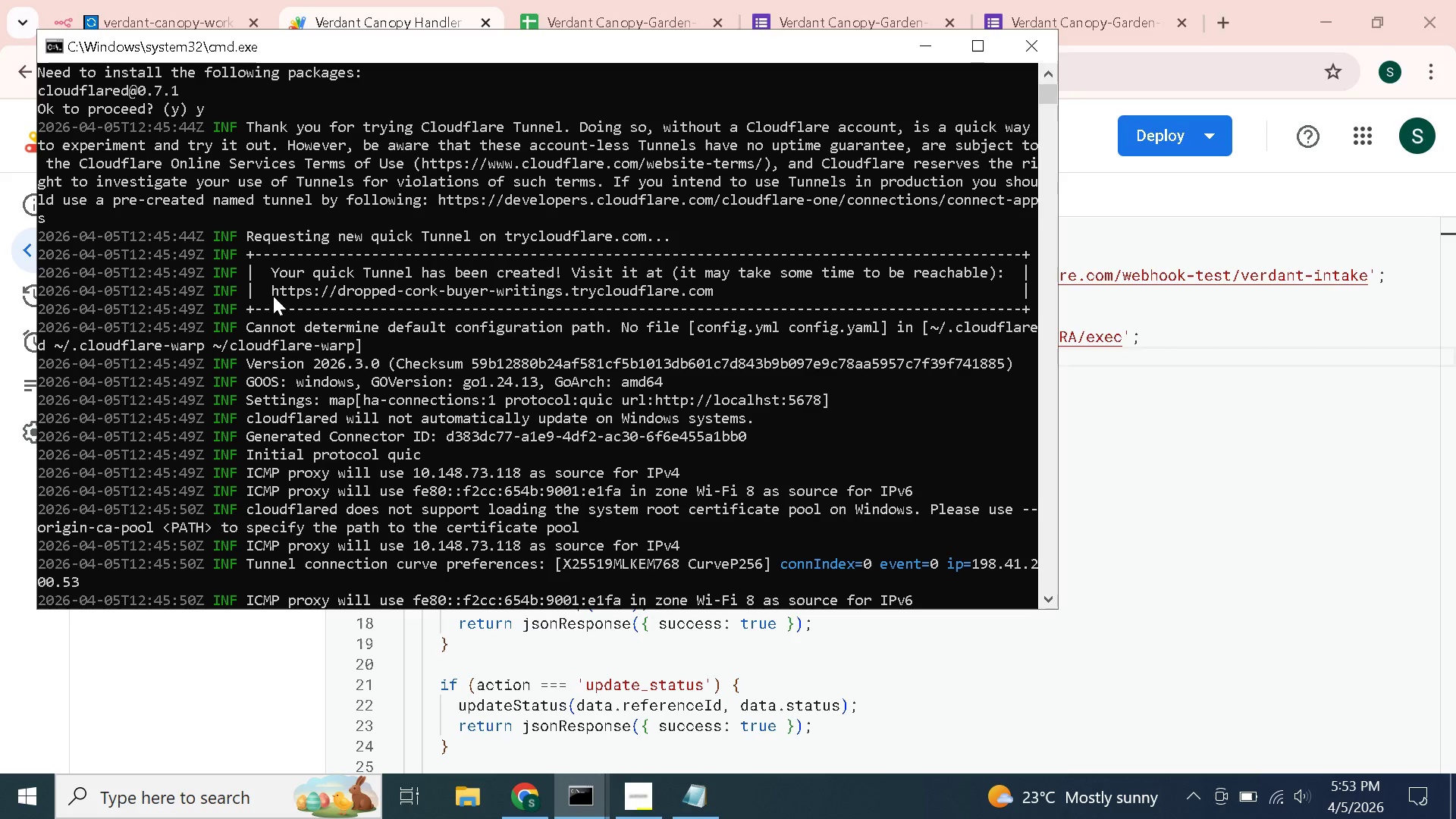 
left_click_drag(start_coordinate=[271, 295], to_coordinate=[708, 299])
 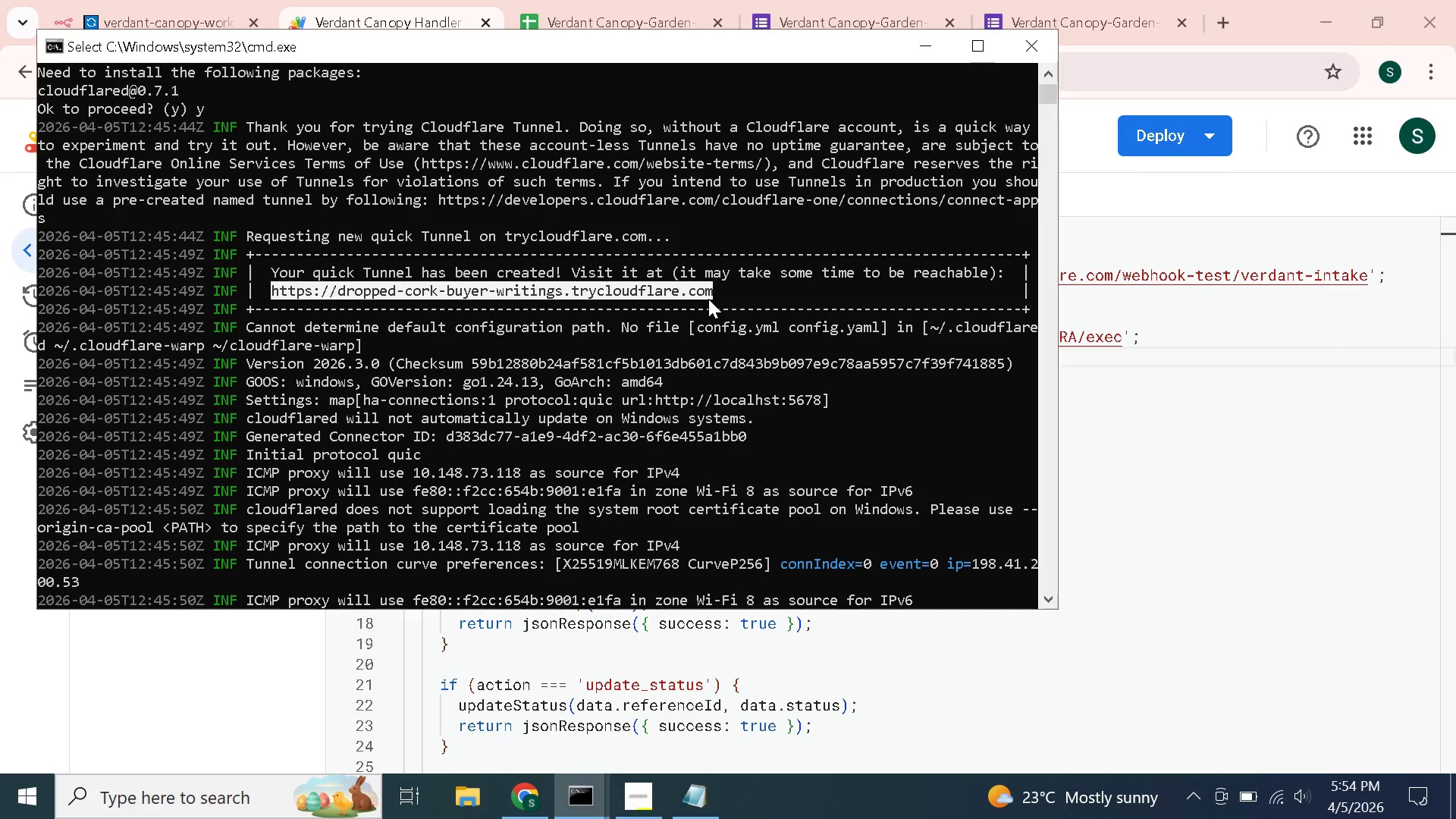 
key(Control+C)
 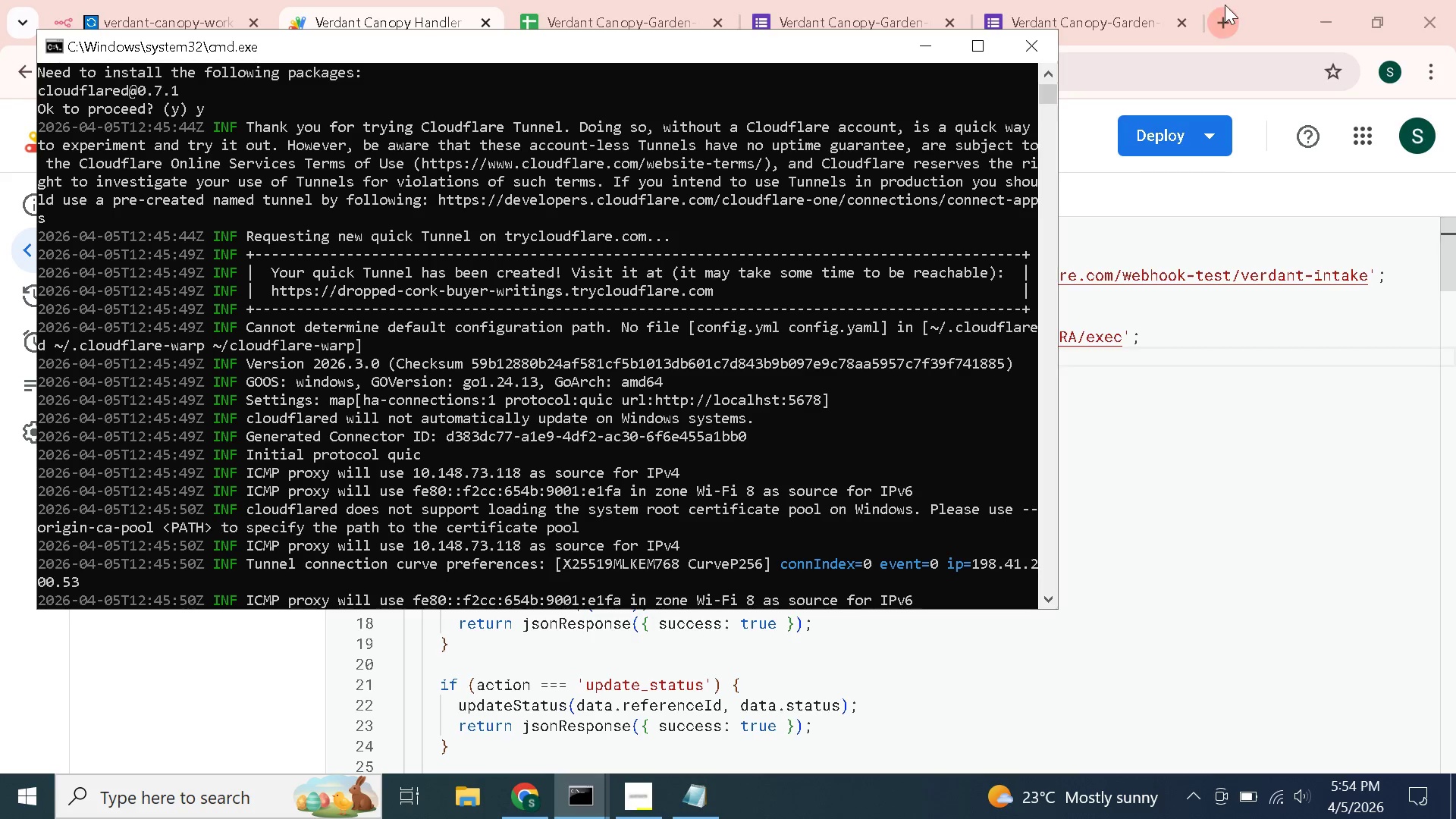 
left_click([1225, 5])
 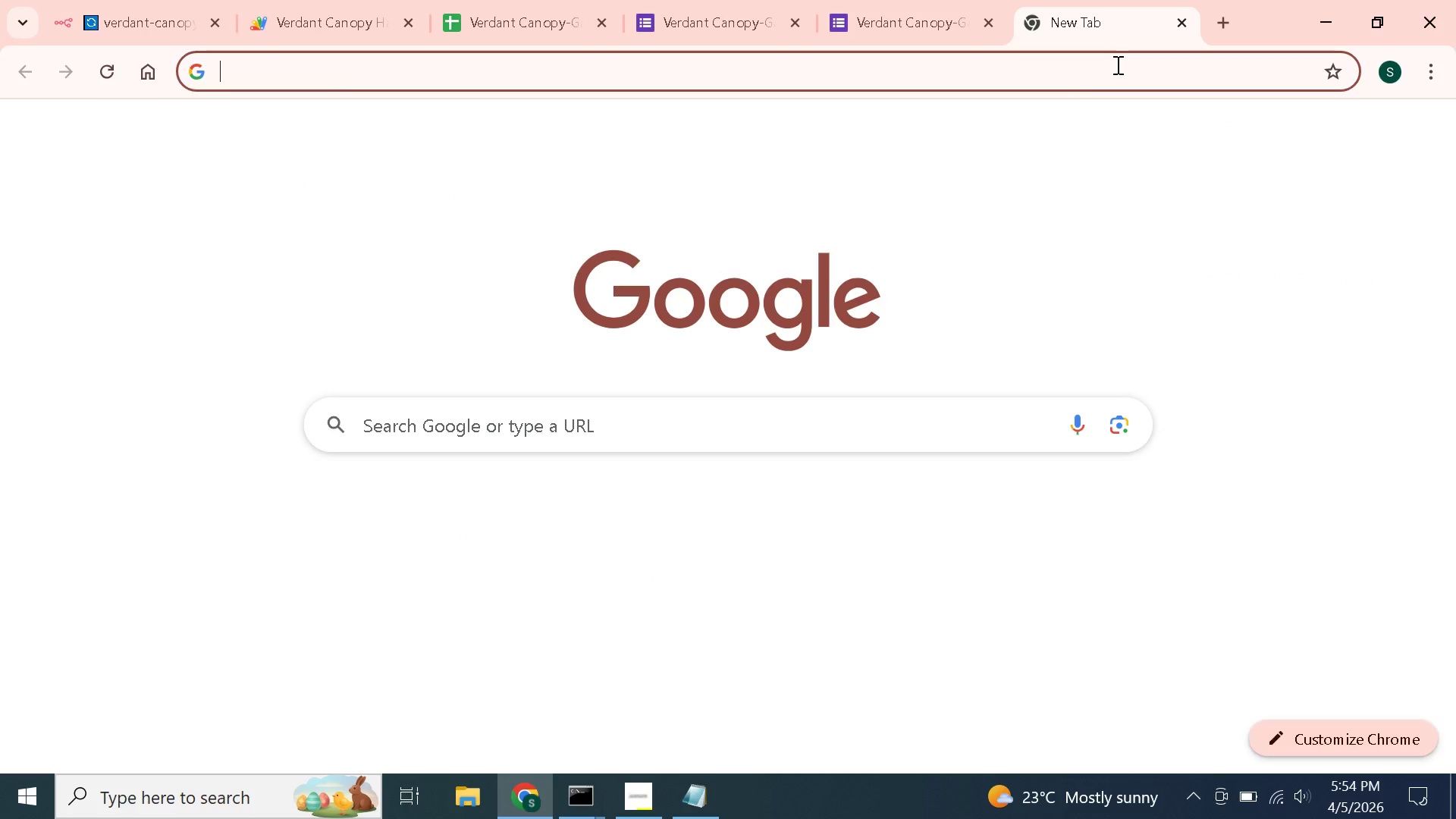 
key(Control+V)
 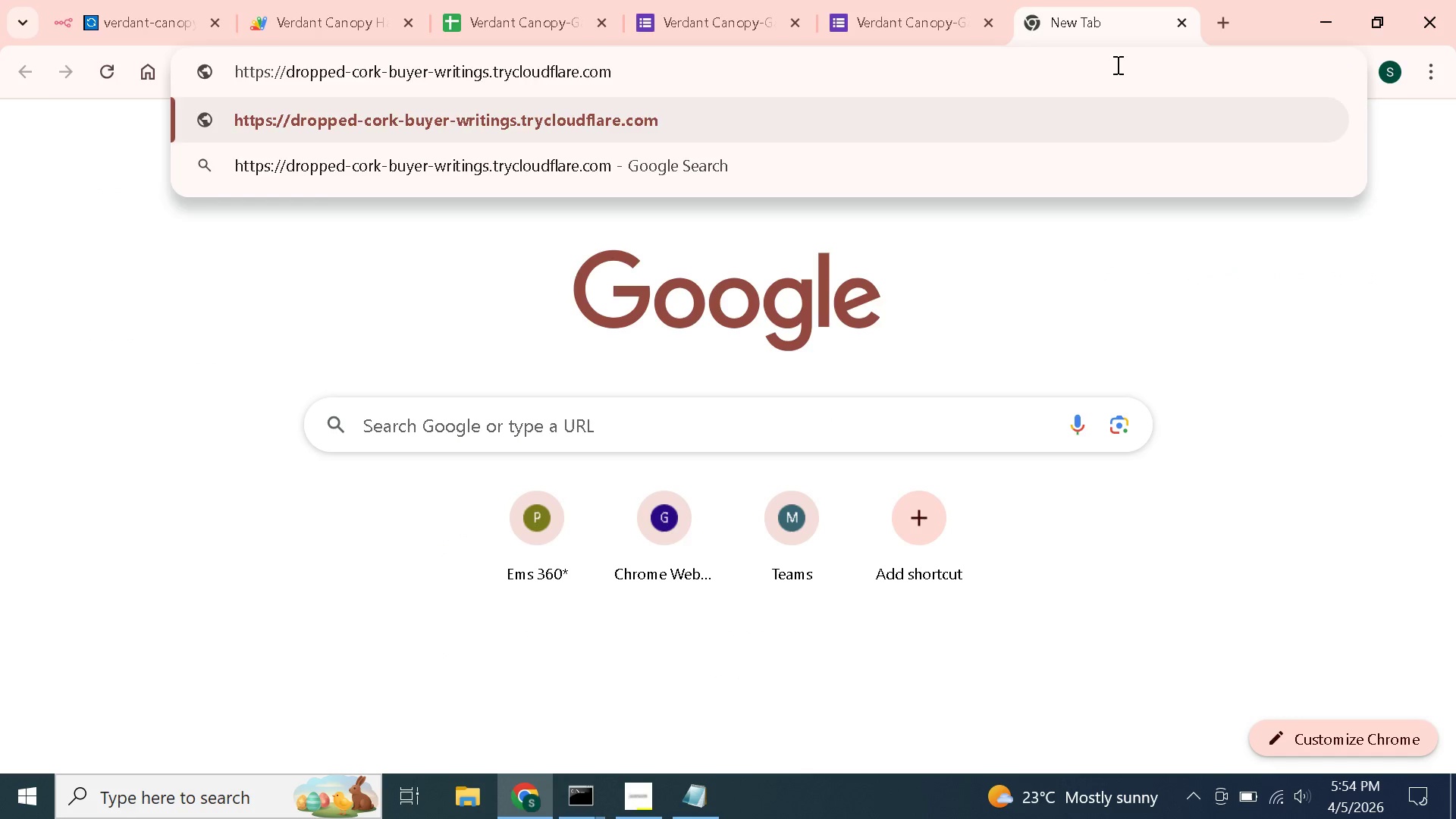 
key(Enter)
 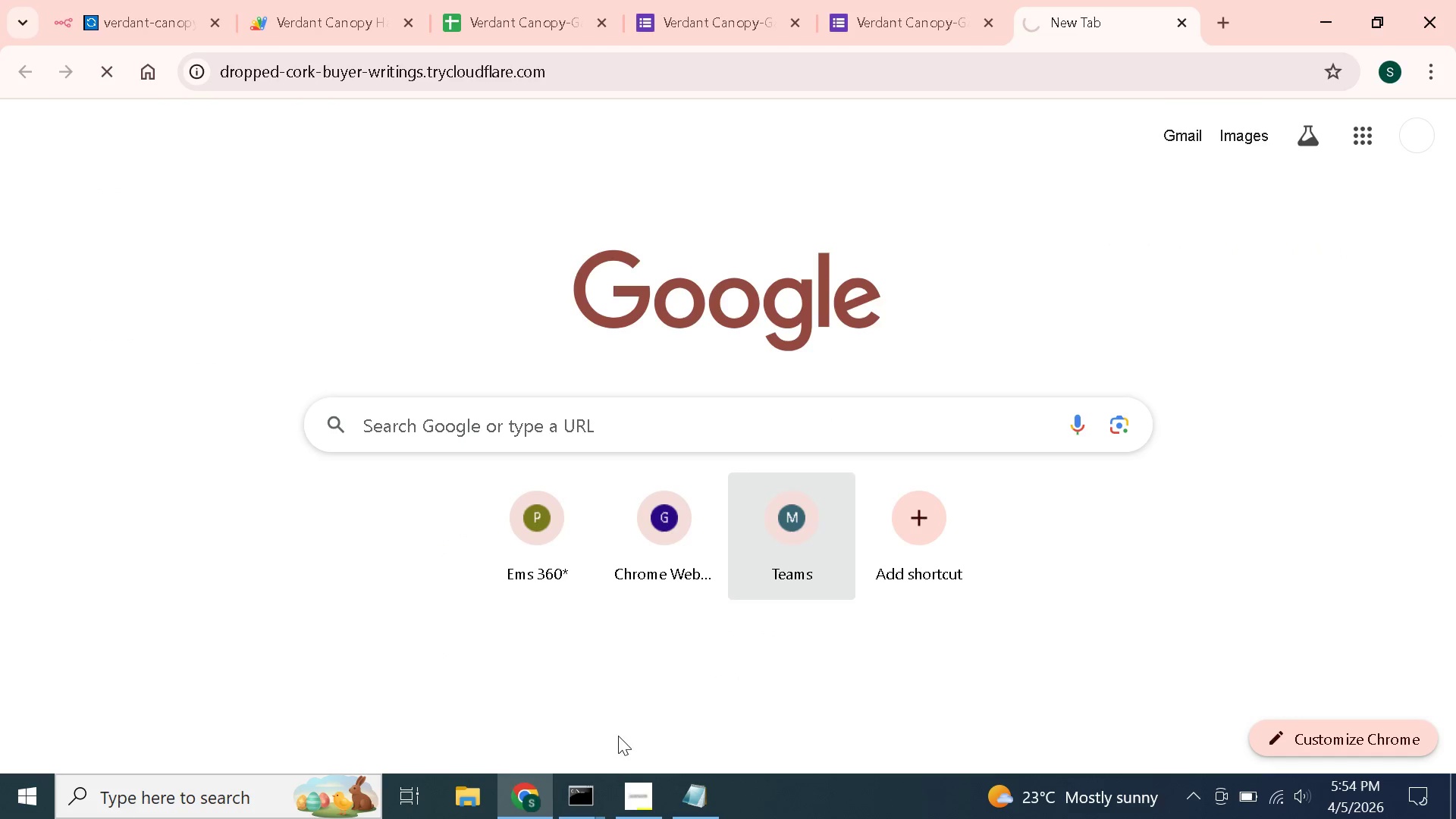 
left_click([595, 802])
 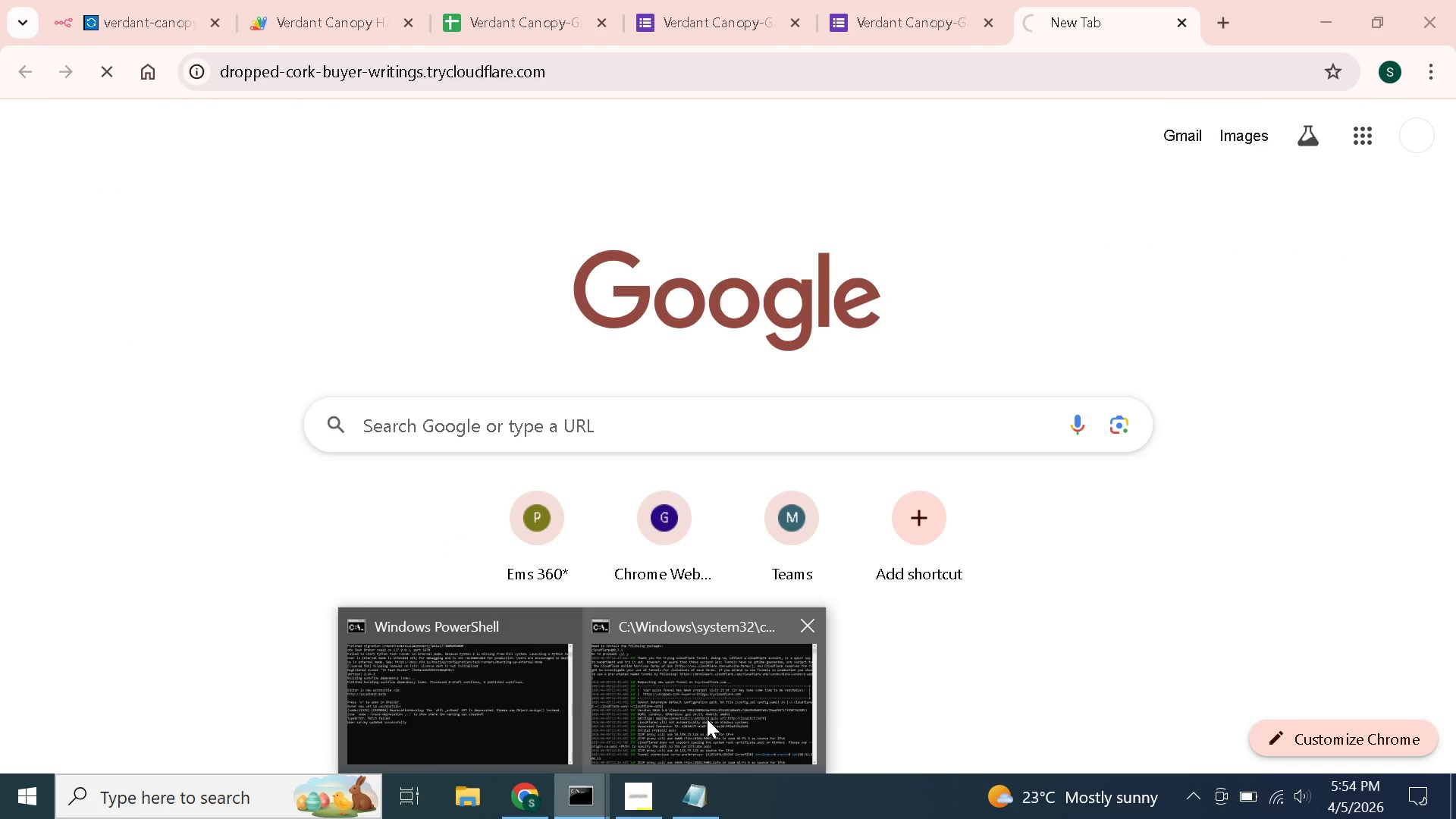 
left_click([707, 719])
 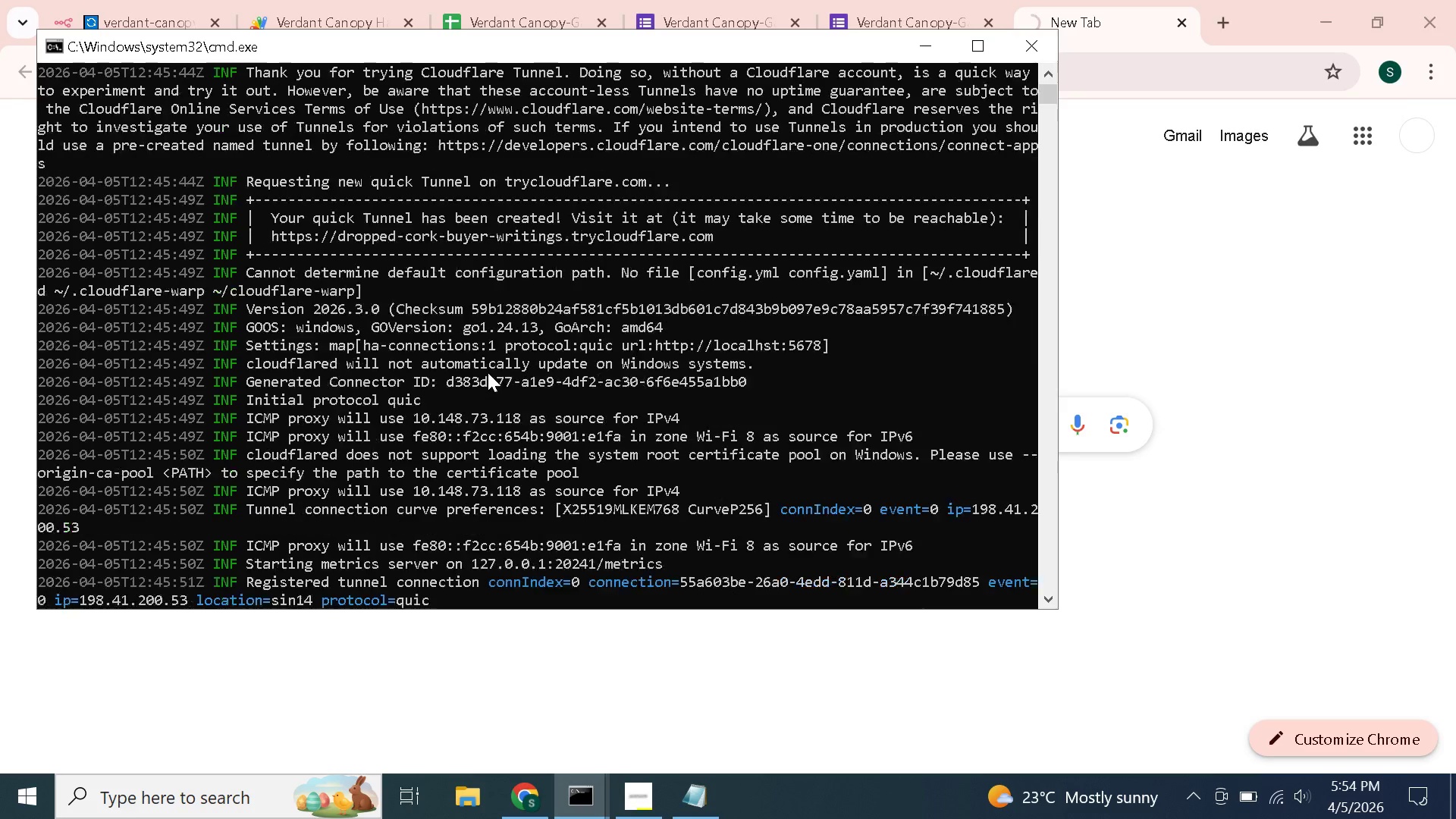 
scroll: coordinate [488, 372], scroll_direction: down, amount: 8.0
 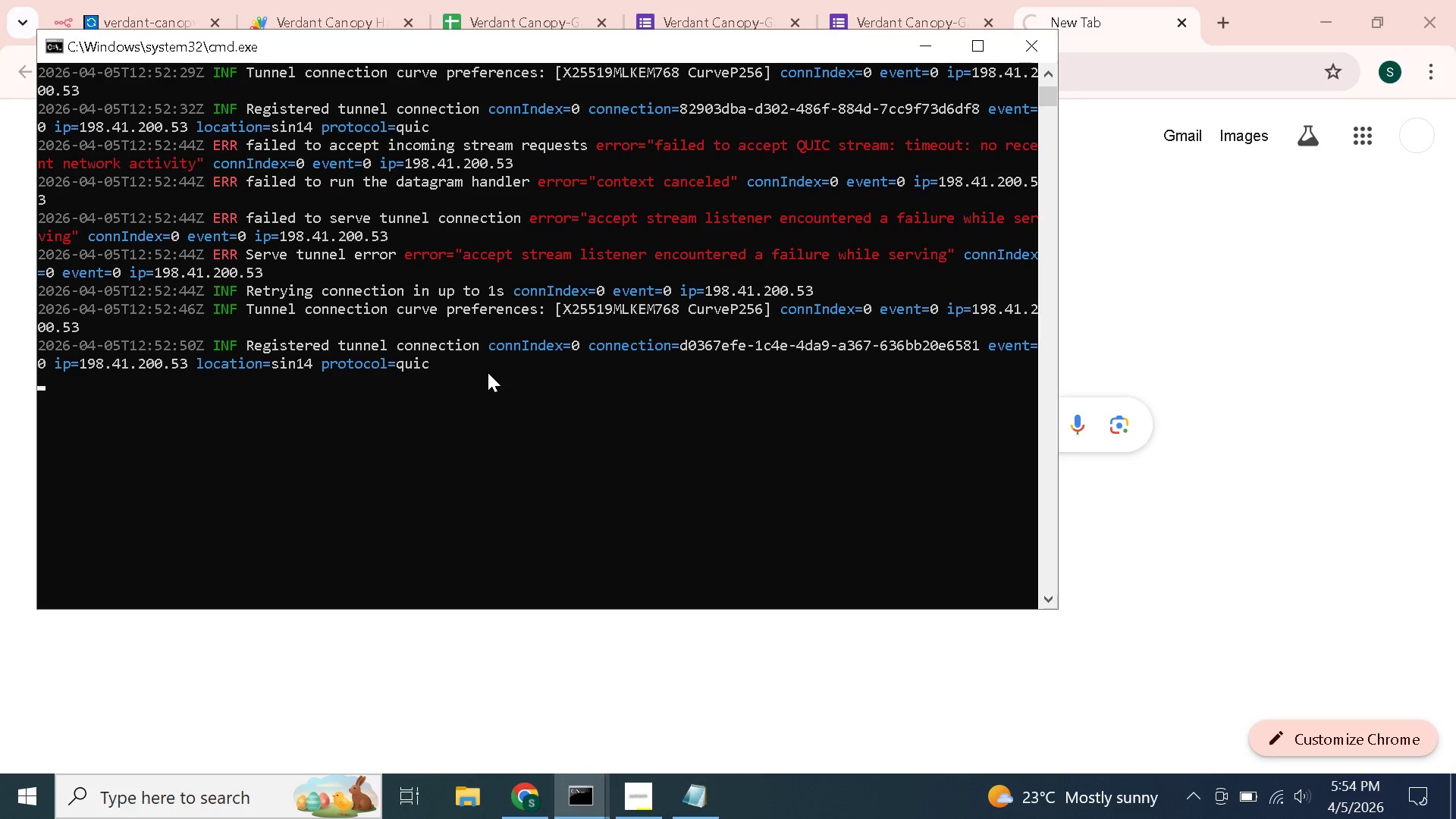 
scroll: coordinate [488, 372], scroll_direction: up, amount: 3.0
 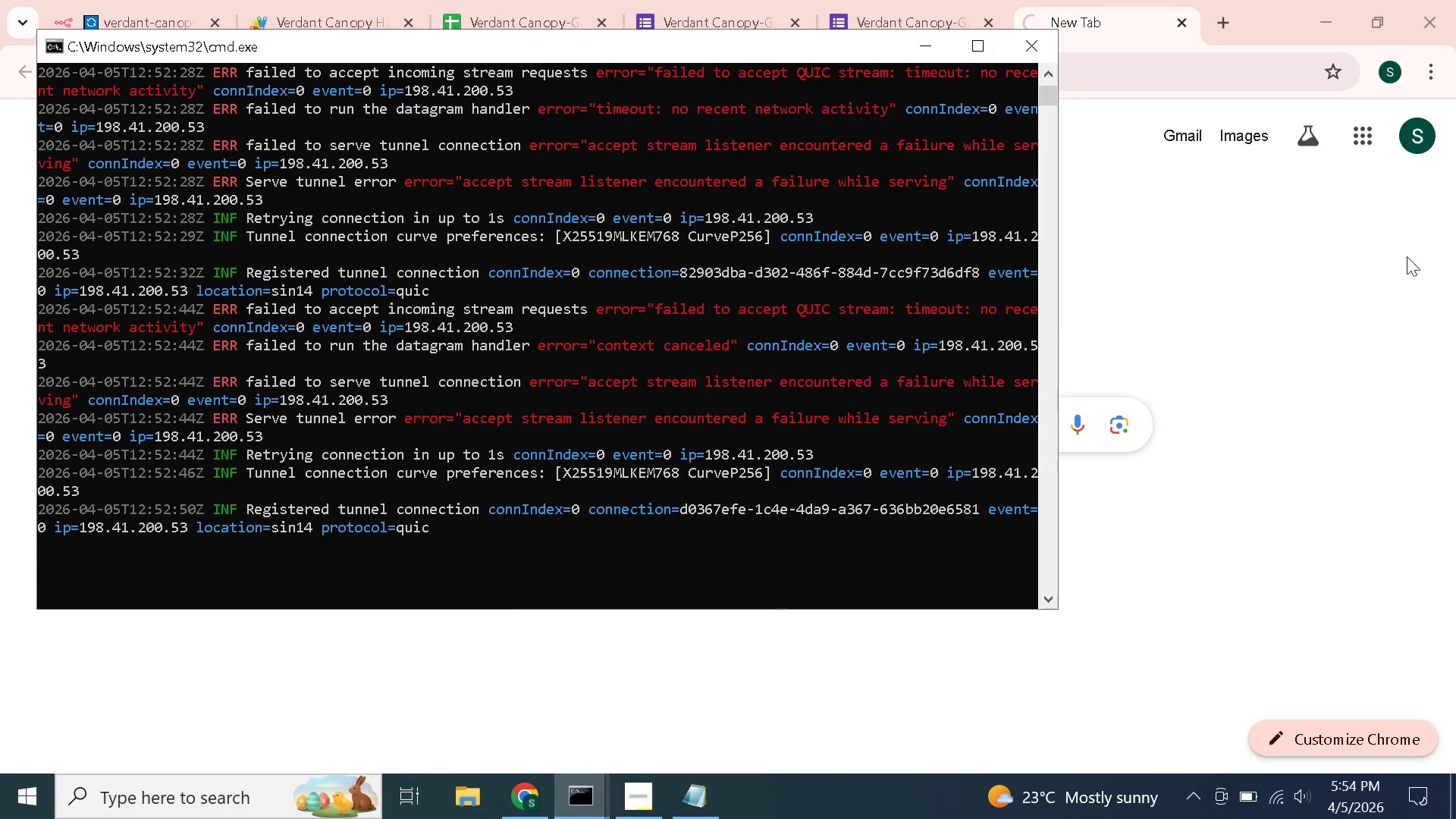 
left_click([1382, 281])
 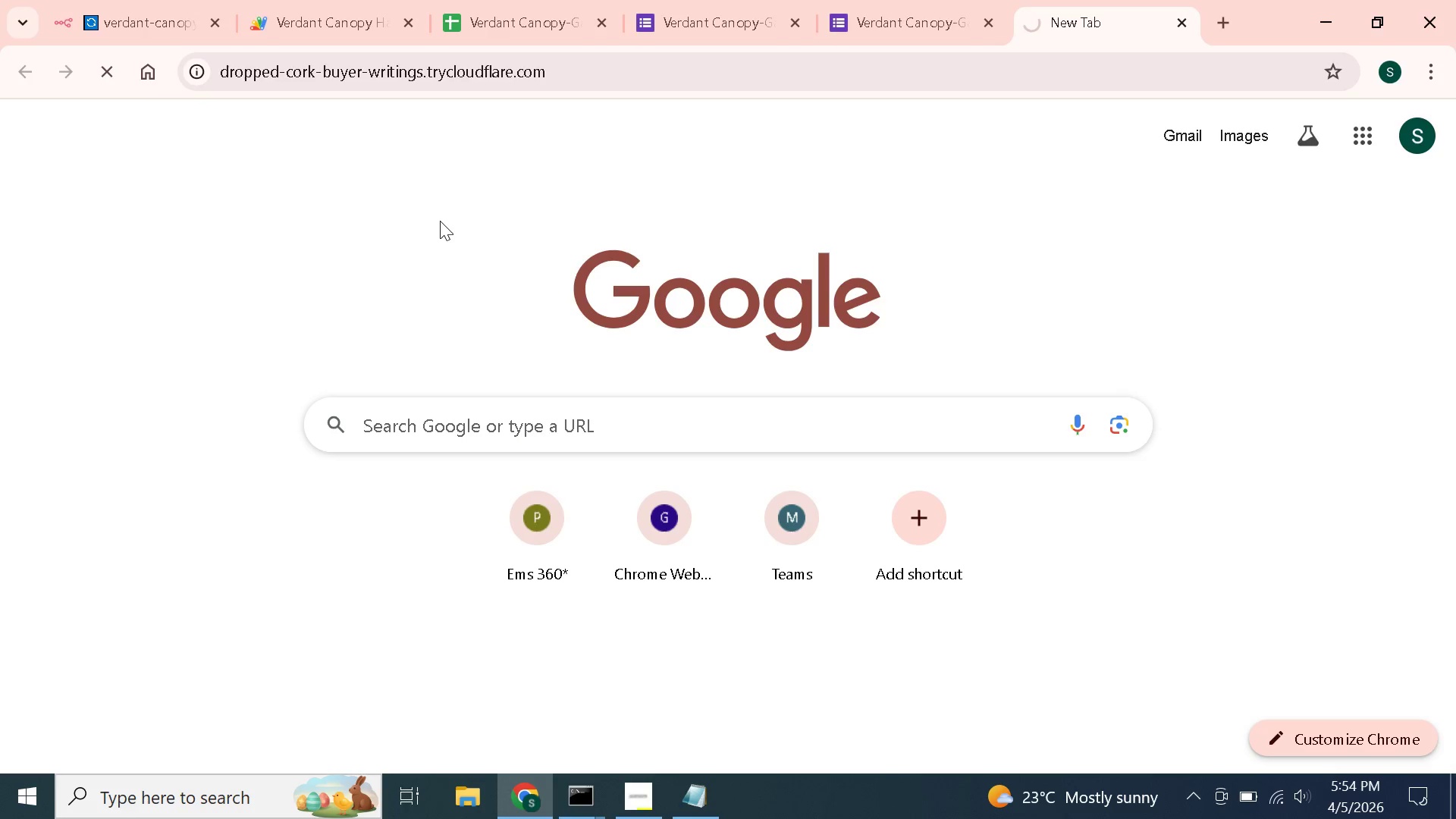 
mouse_move([505, 42])
 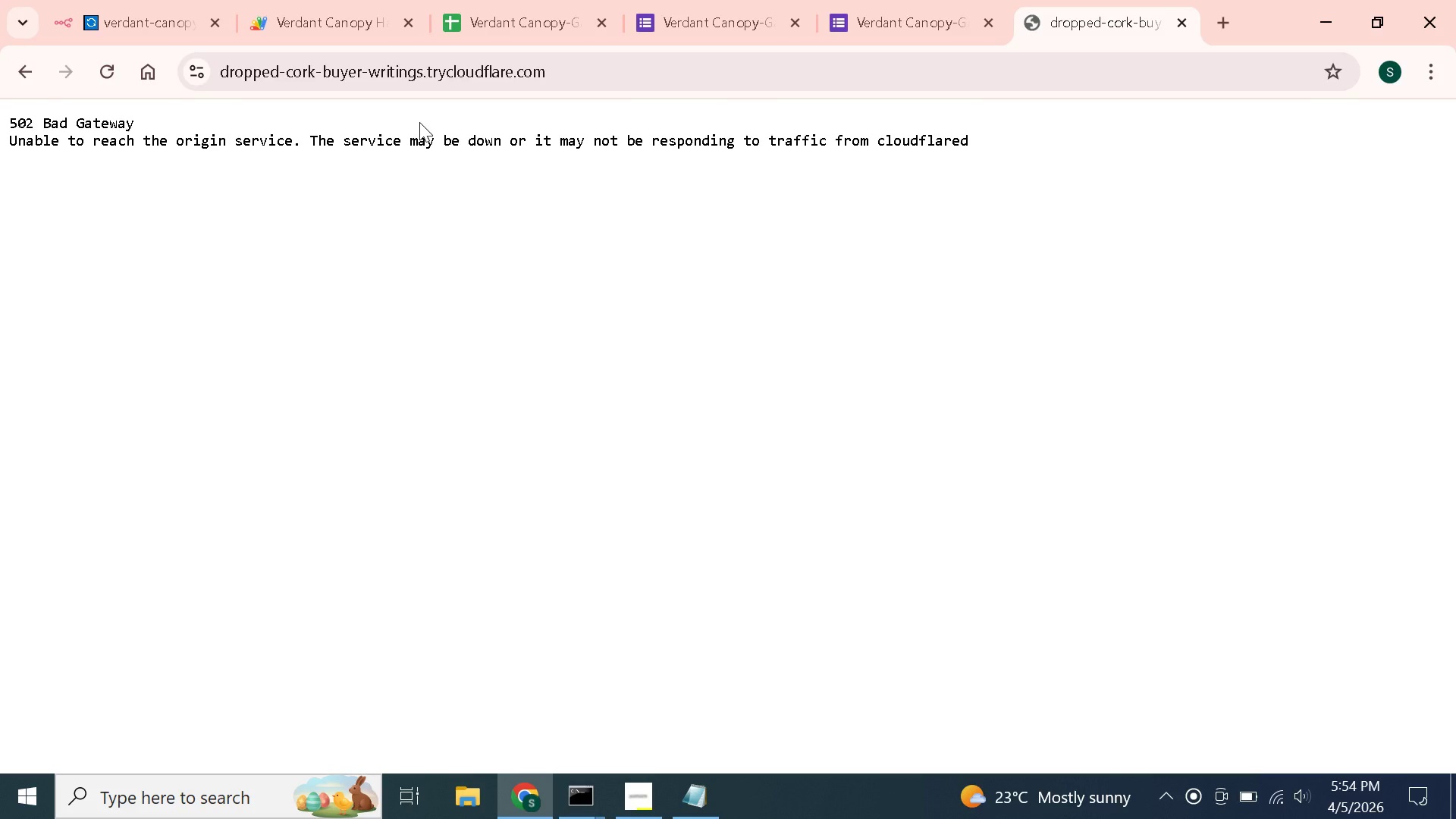 
wait(32.5)
 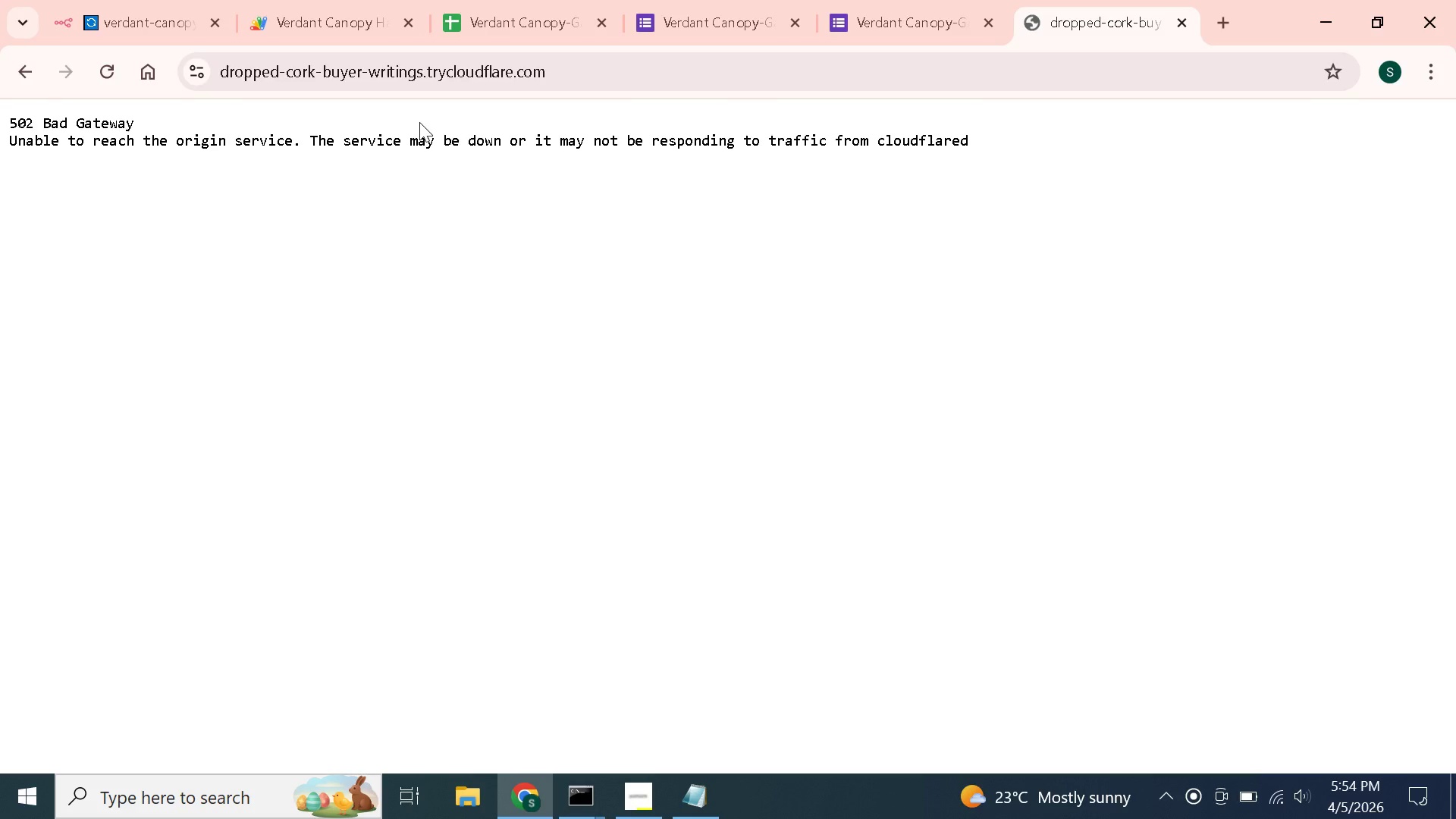 
left_click([626, 799])